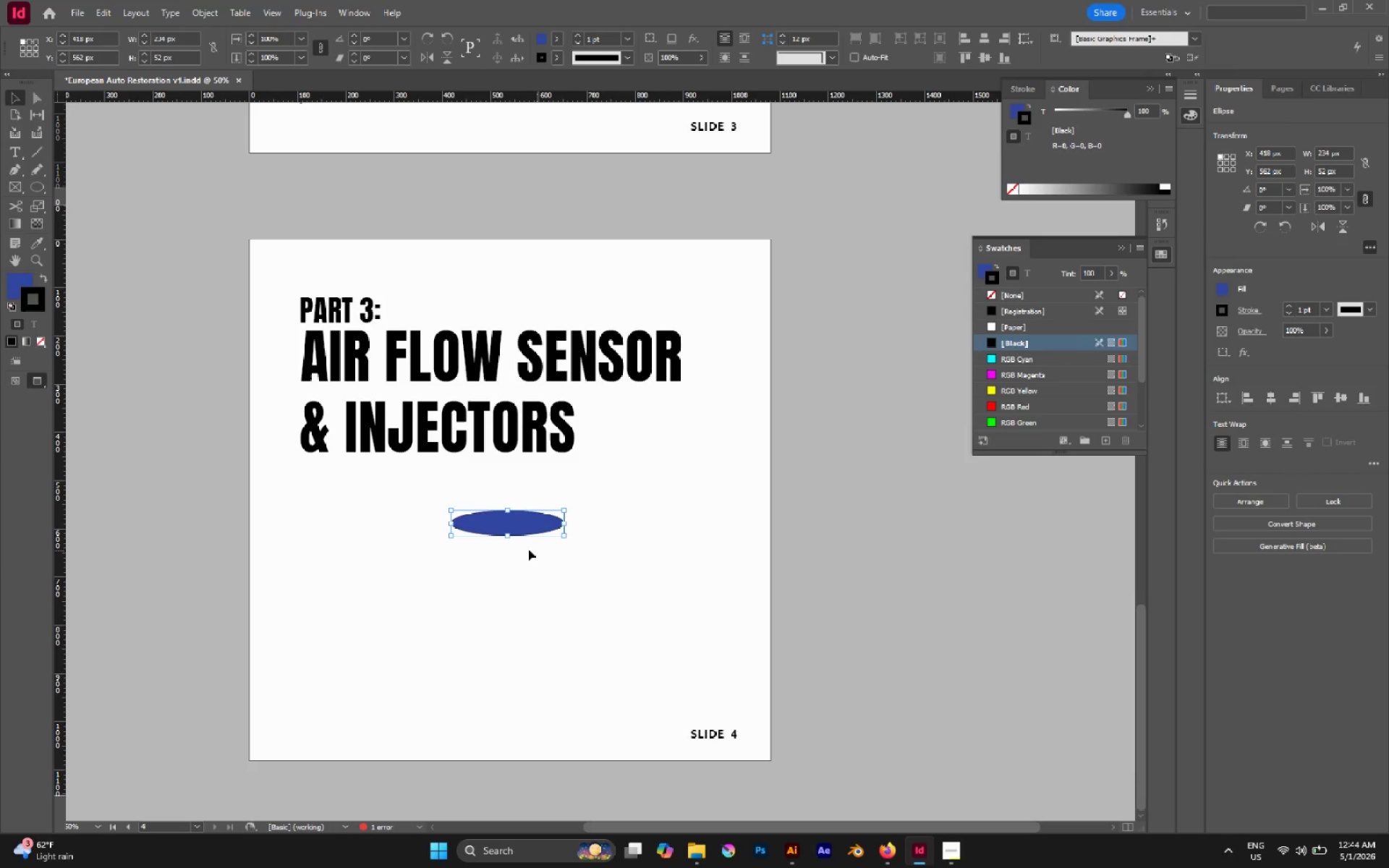 
hold_key(key=AltLeft, duration=0.5)
scroll: coordinate [495, 542], scroll_direction: up, amount: 2.0
 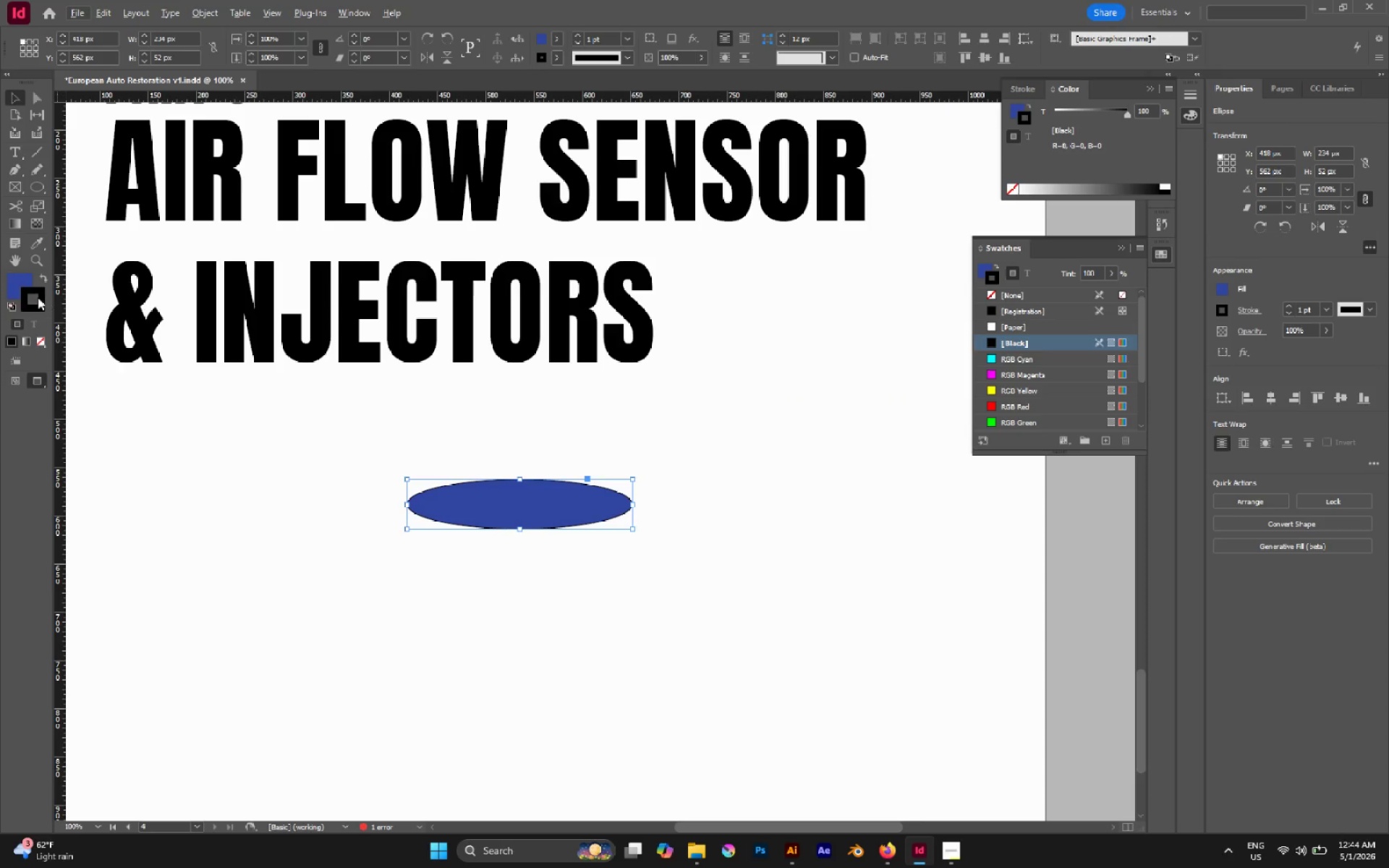 
left_click([17, 287])
 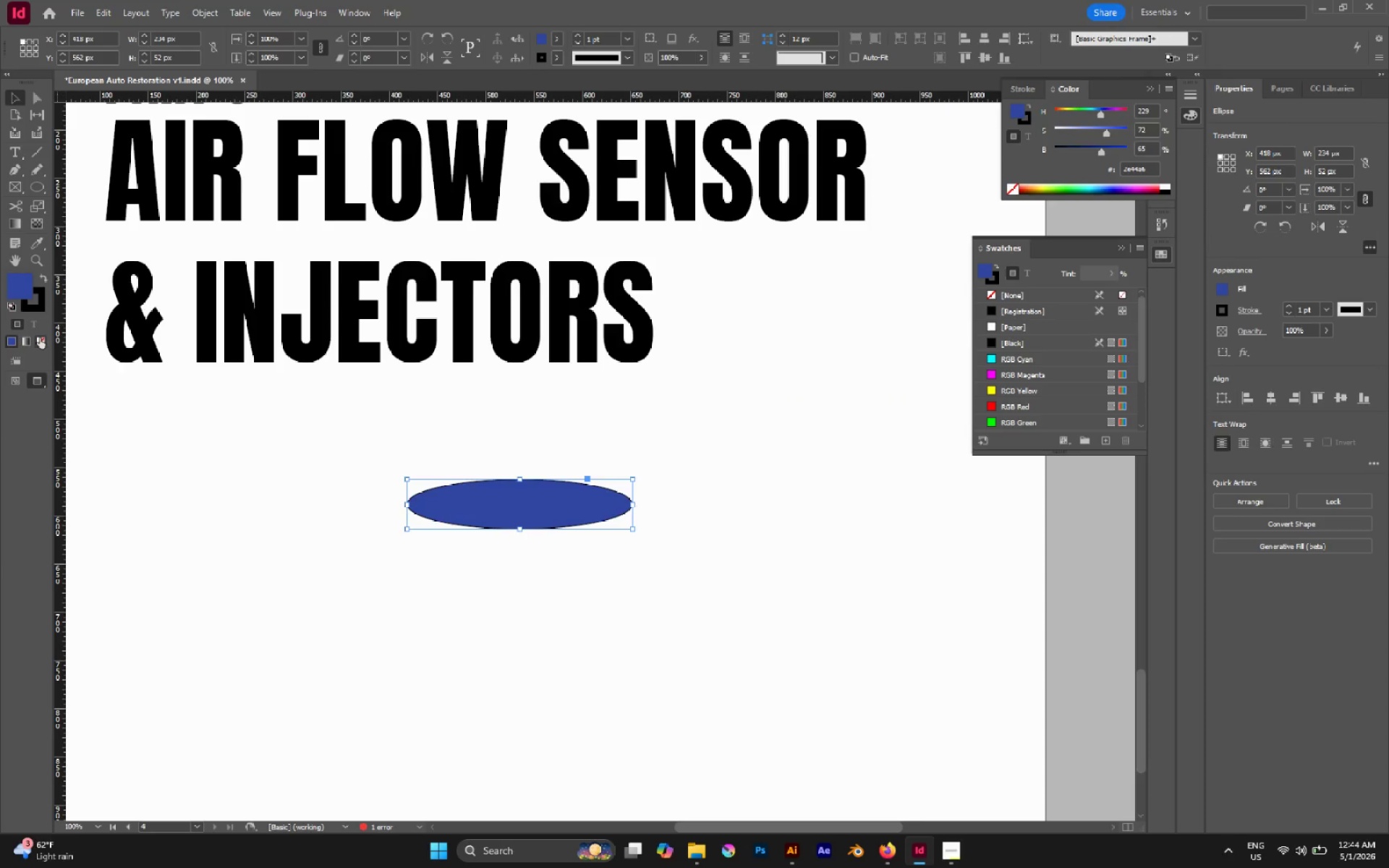 
left_click([40, 338])
 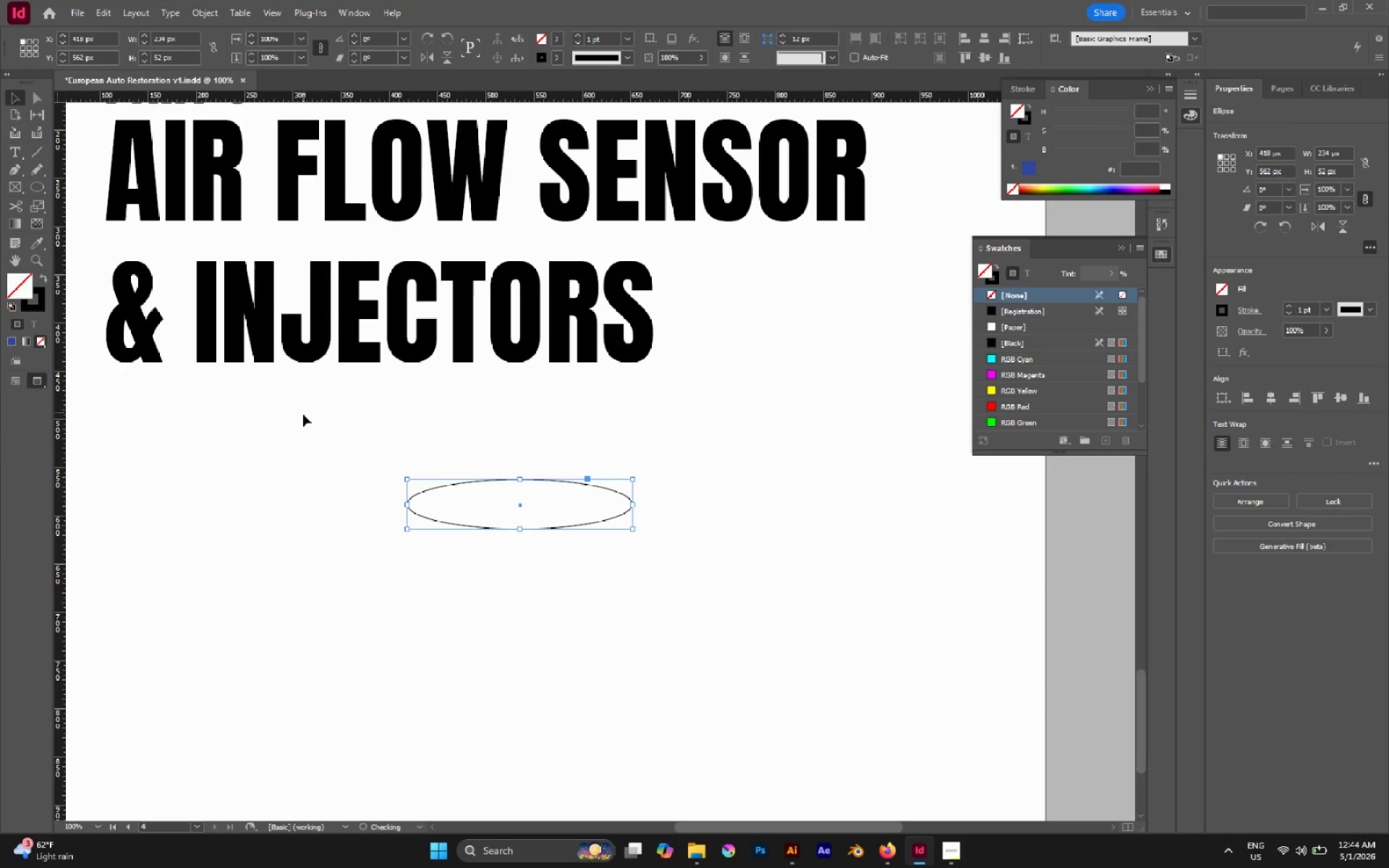 
left_click([303, 418])
 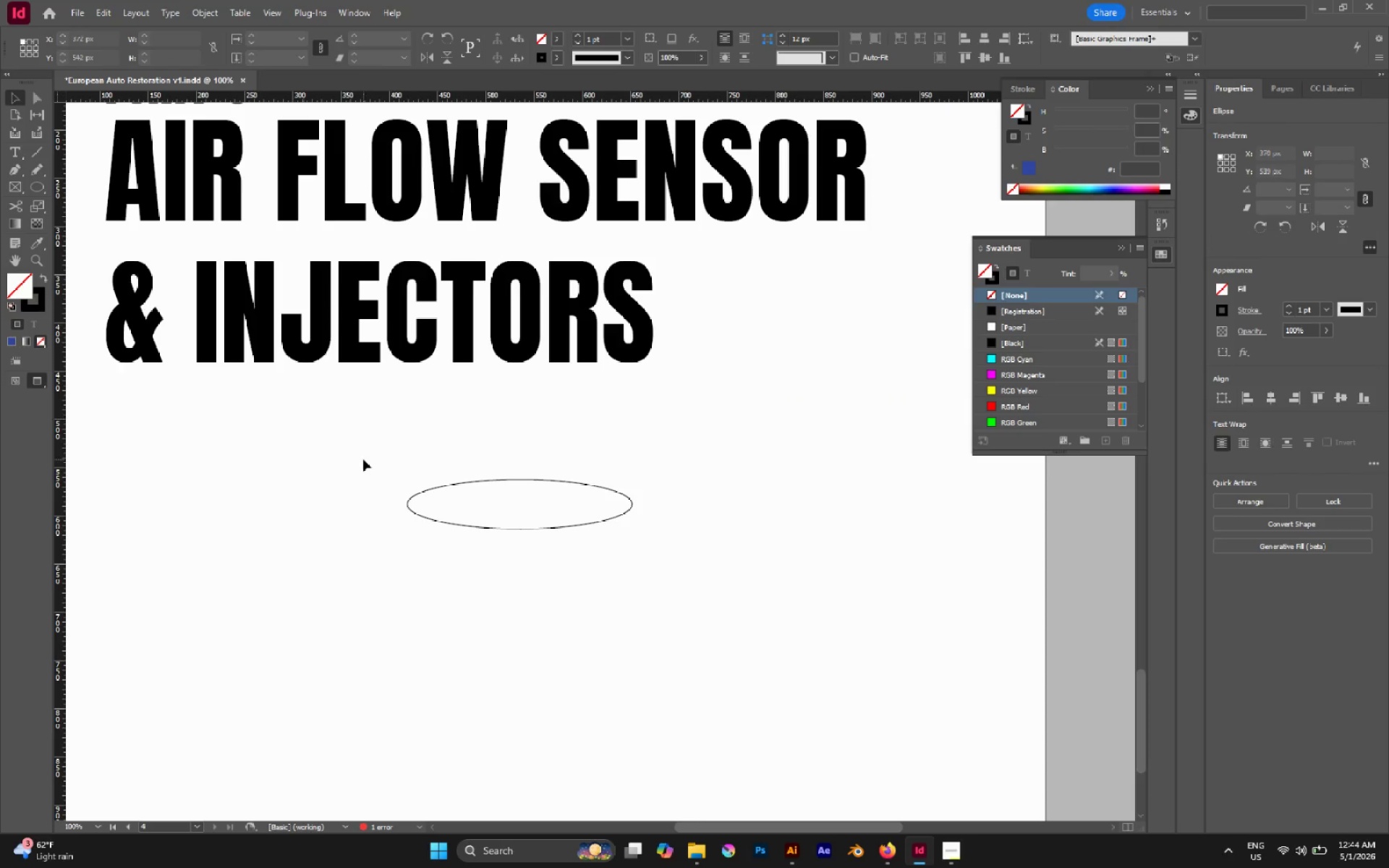 
left_click_drag(start_coordinate=[363, 459], to_coordinate=[447, 515])
 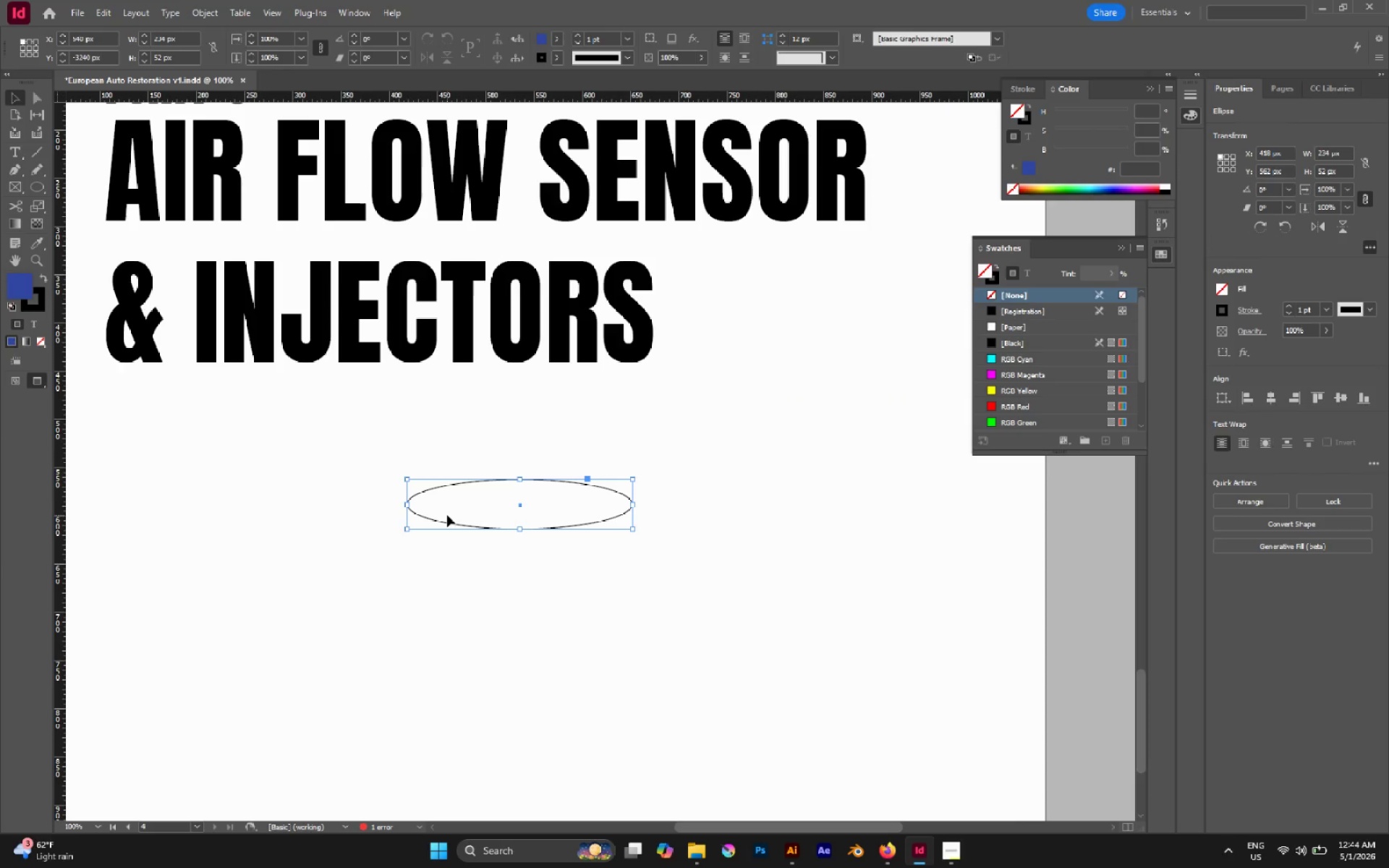 
key(Control+C)
 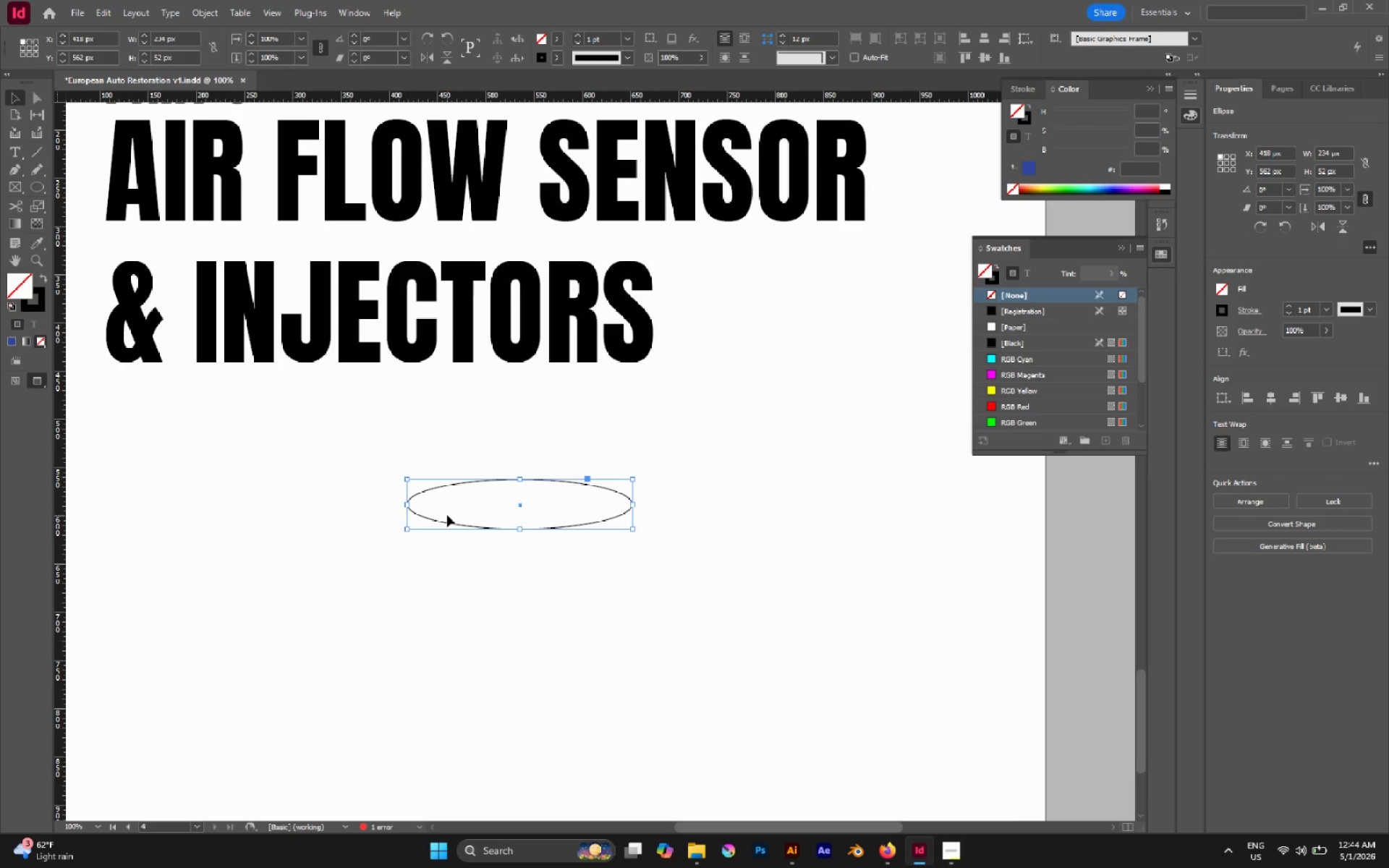 
key(Control+X)
 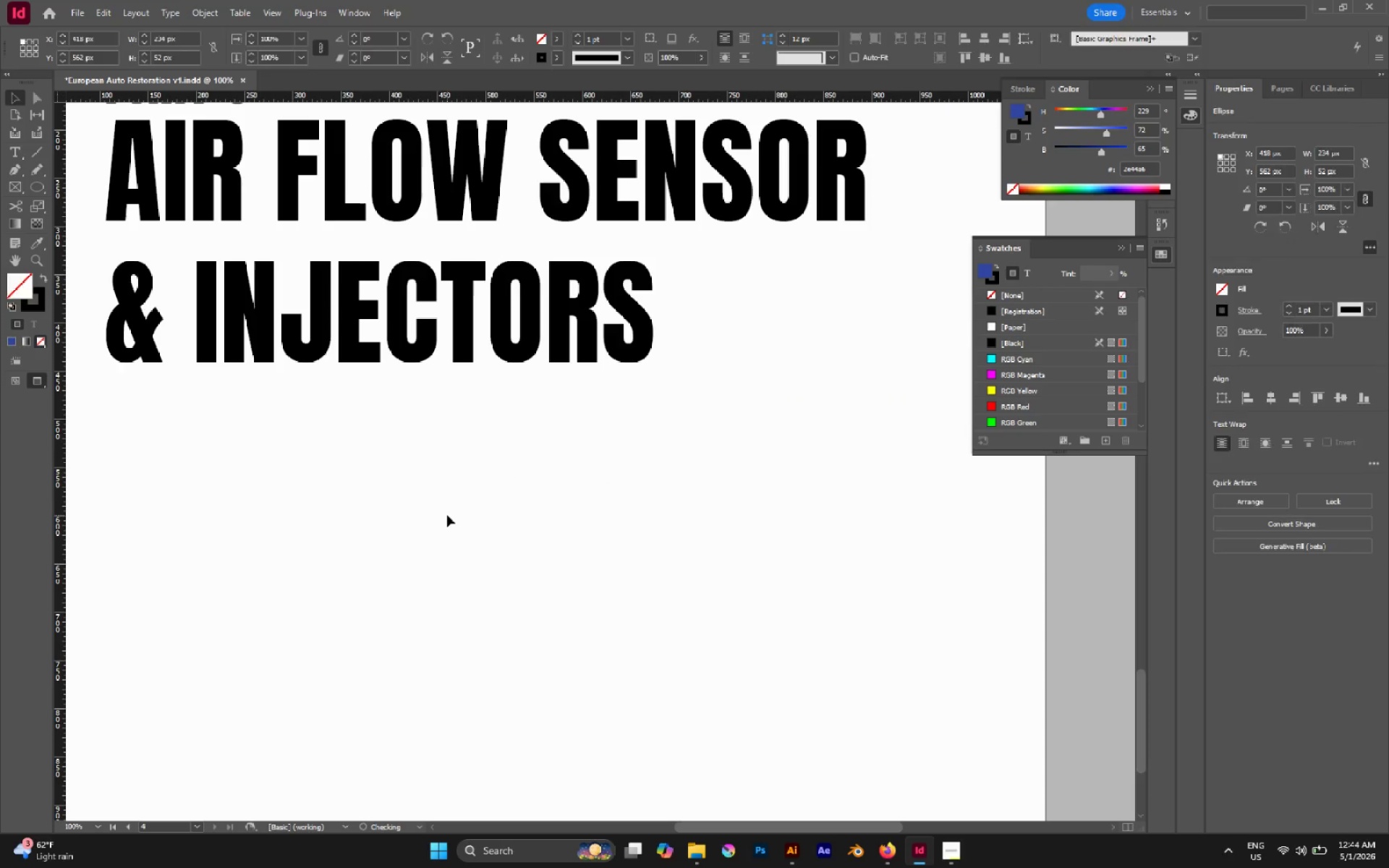 
key(Control+Z)
 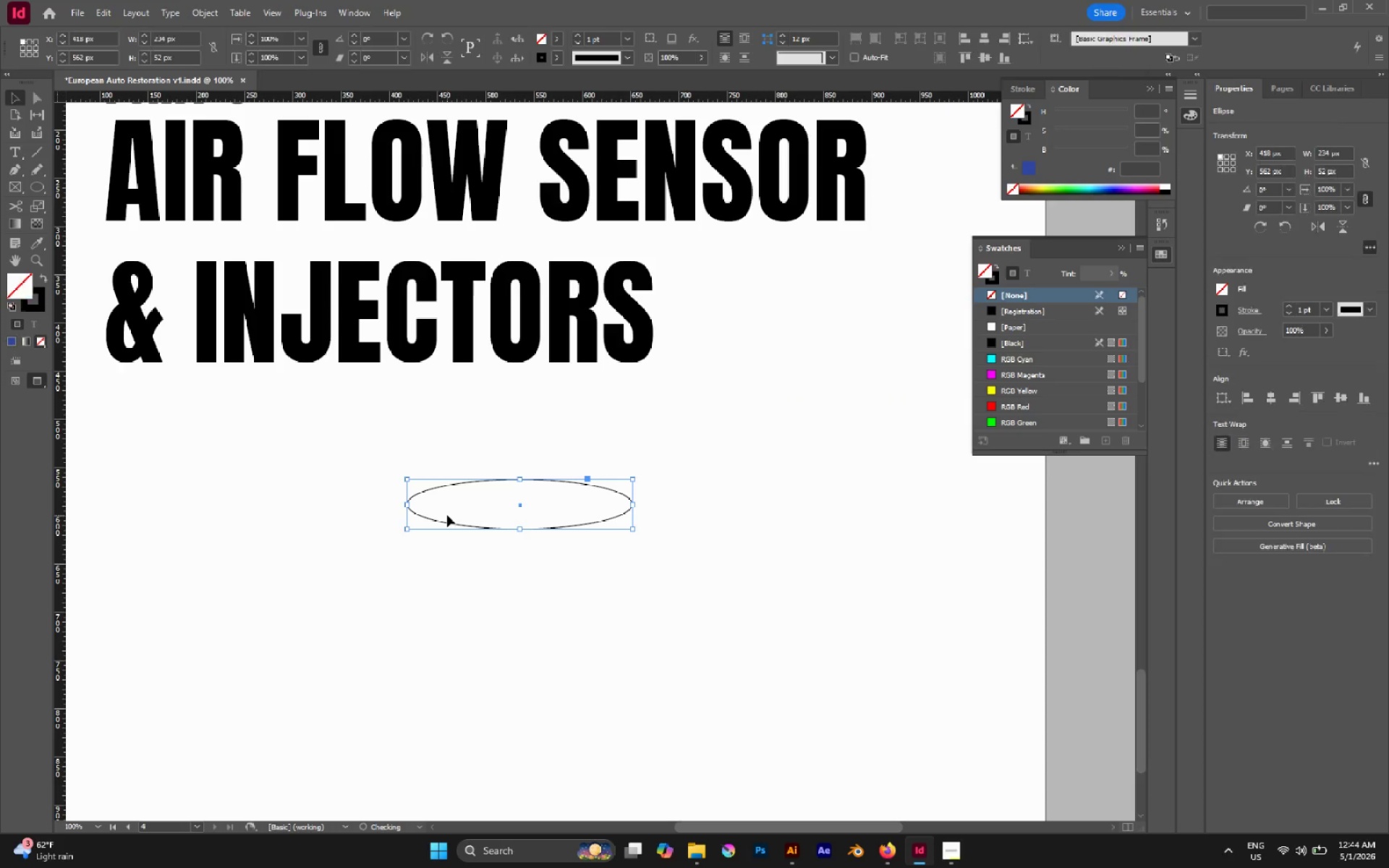 
key(Control+Shift+V)
 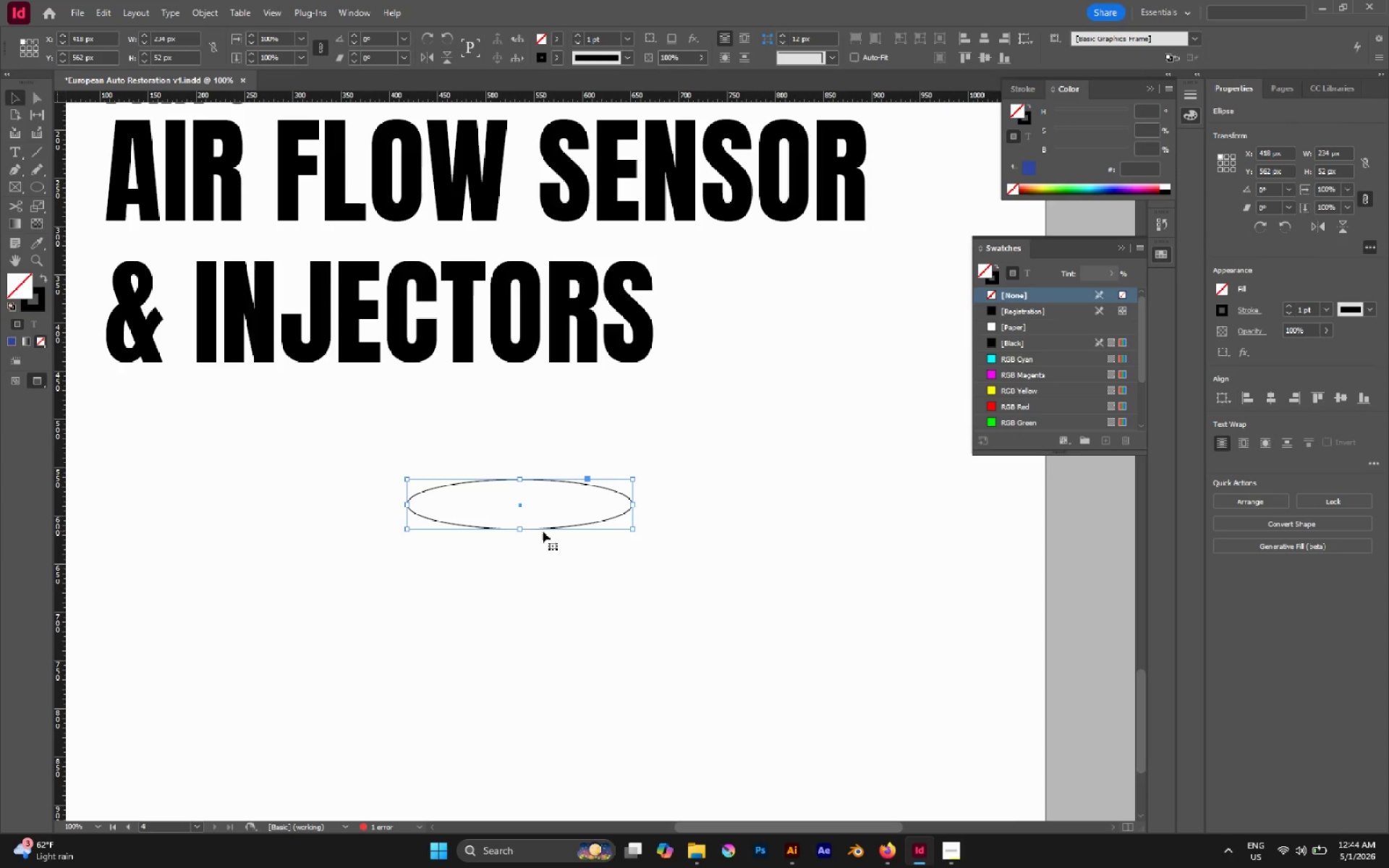 
left_click_drag(start_coordinate=[547, 528], to_coordinate=[546, 535])
 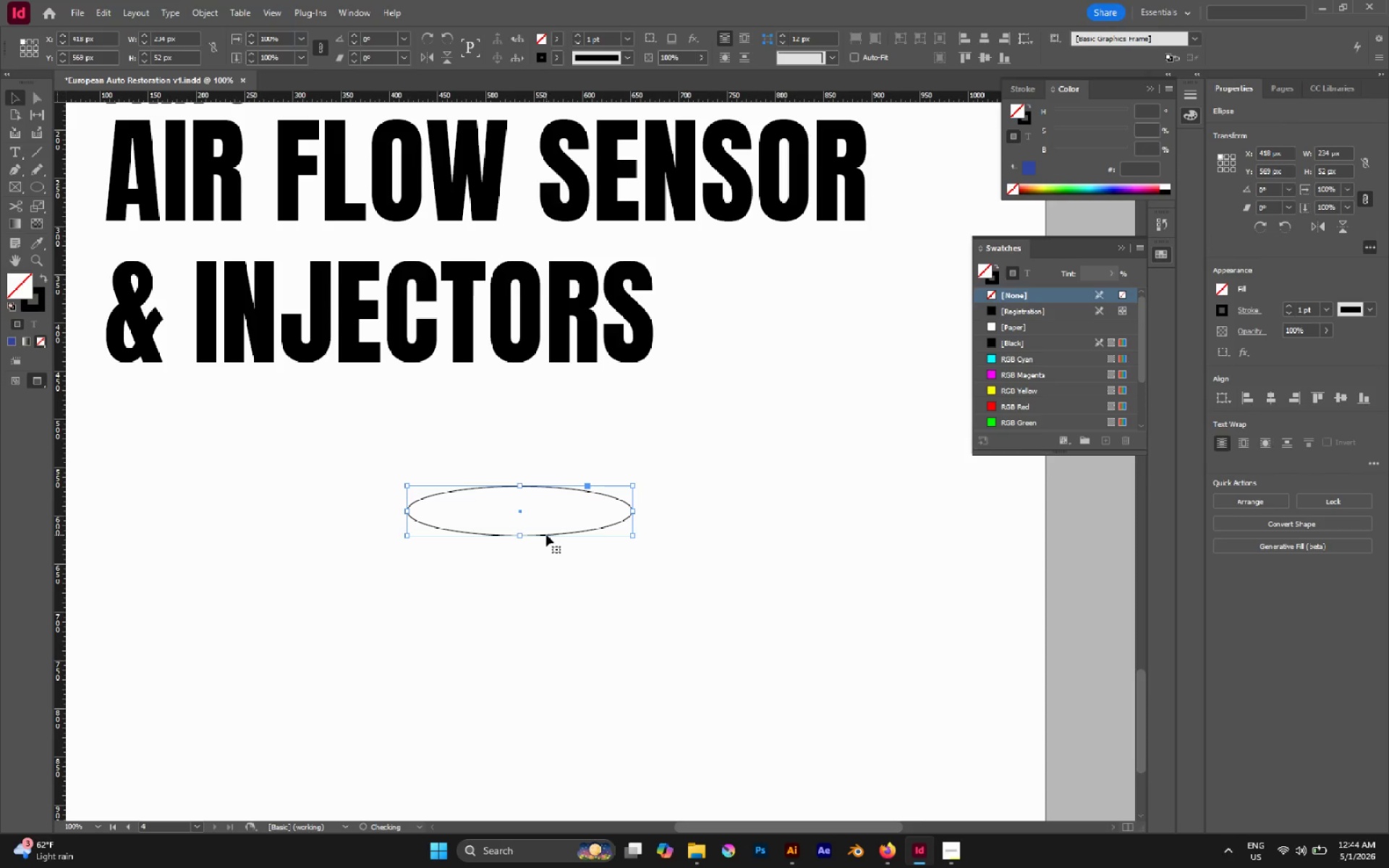 
hold_key(key=ShiftLeft, duration=1.44)
 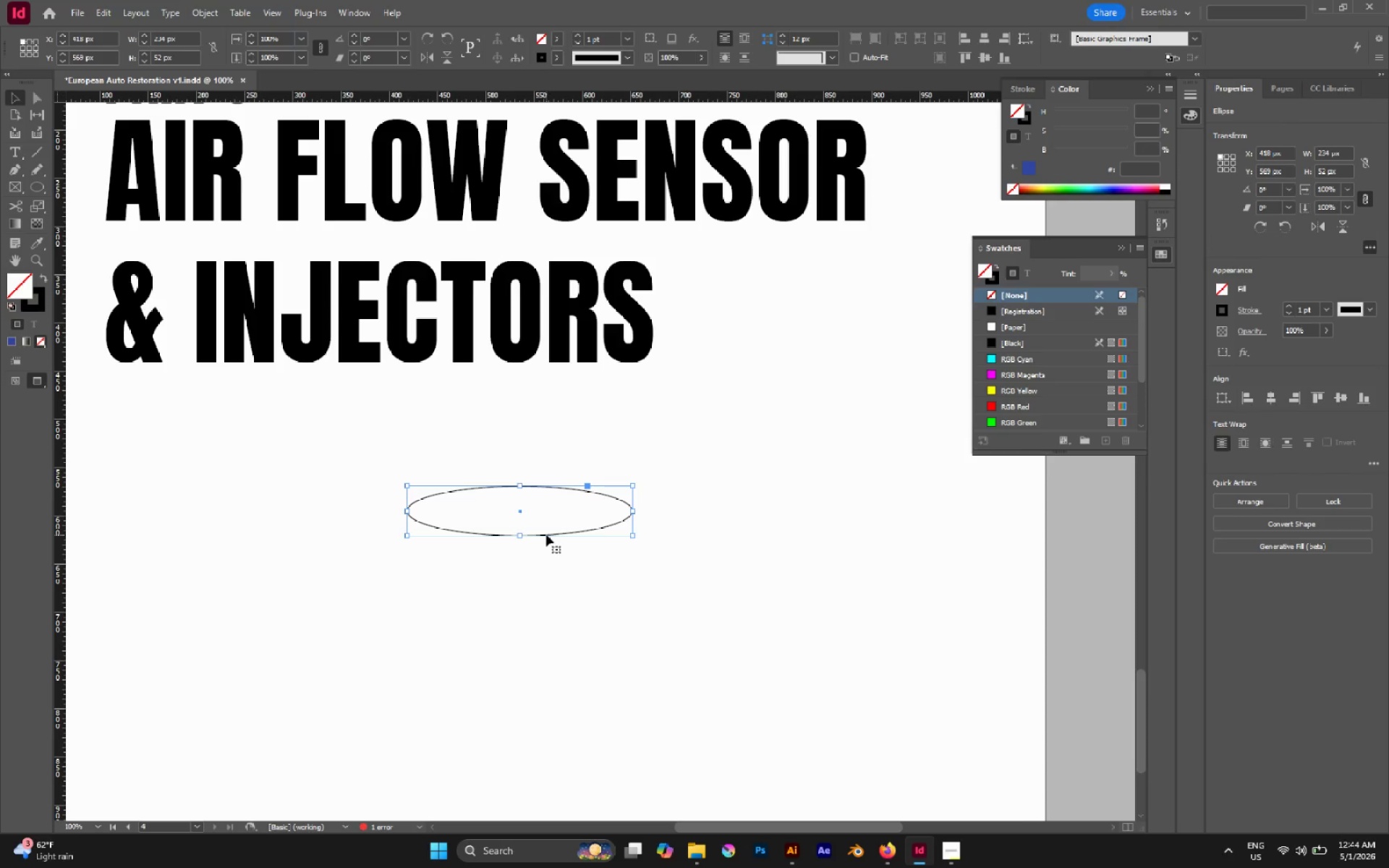 
key(Control+Z)
 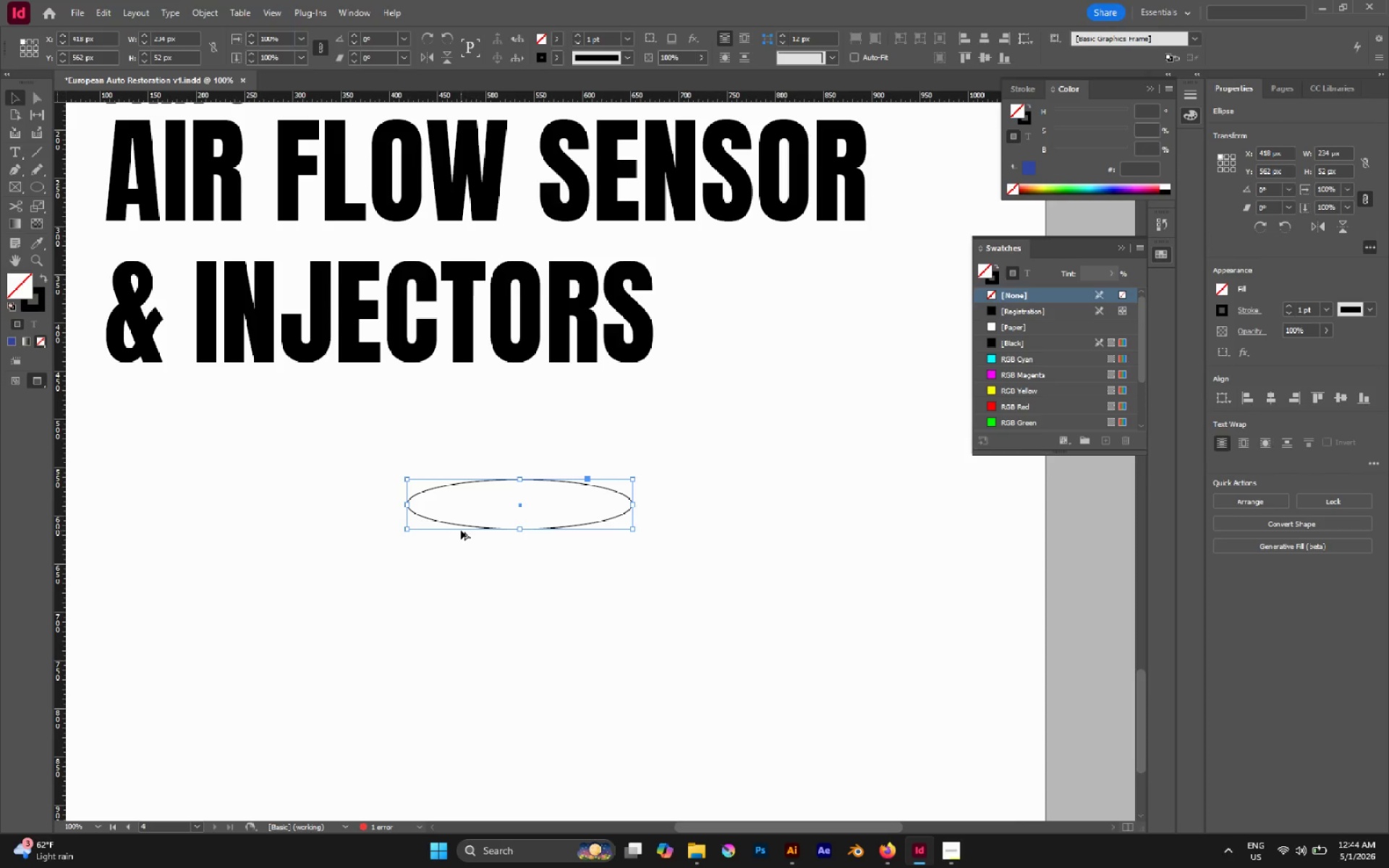 
hold_key(key=AltLeft, duration=0.66)
scroll: coordinate [459, 529], scroll_direction: up, amount: 2.0
 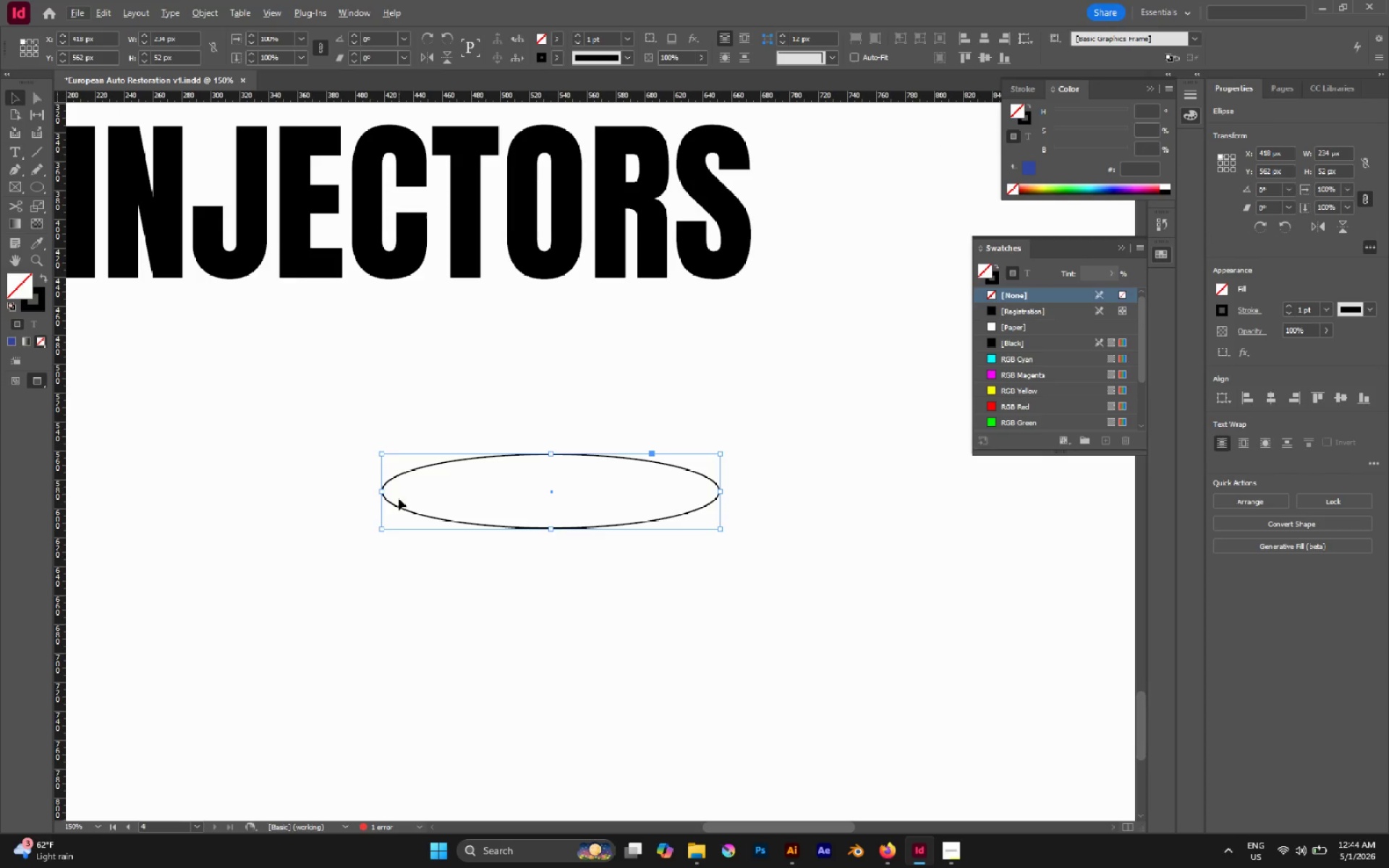 
hold_key(key=Space, duration=0.47)
 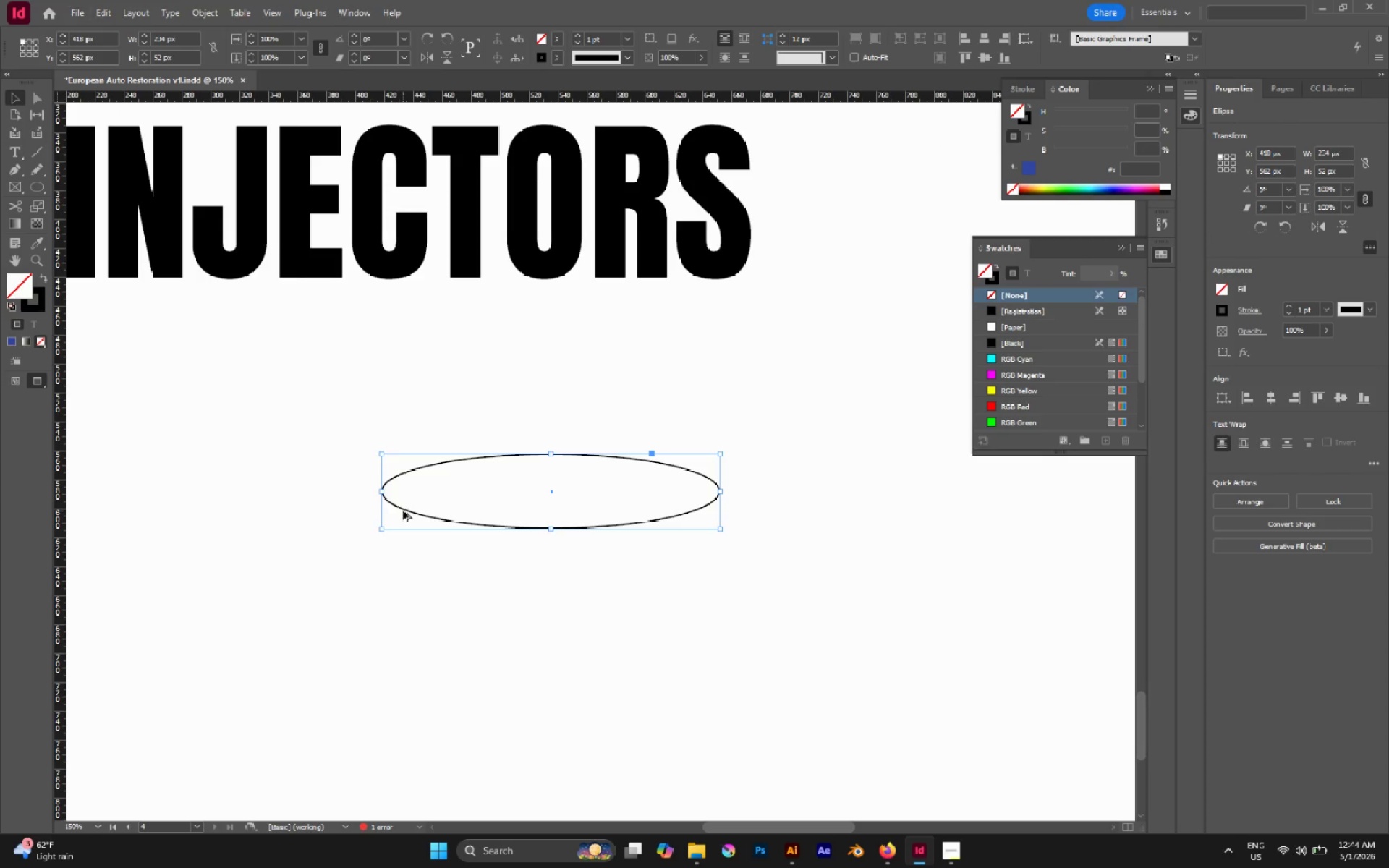 
hold_key(key=AltLeft, duration=2.28)
left_click_drag(start_coordinate=[403, 511], to_coordinate=[405, 519])
 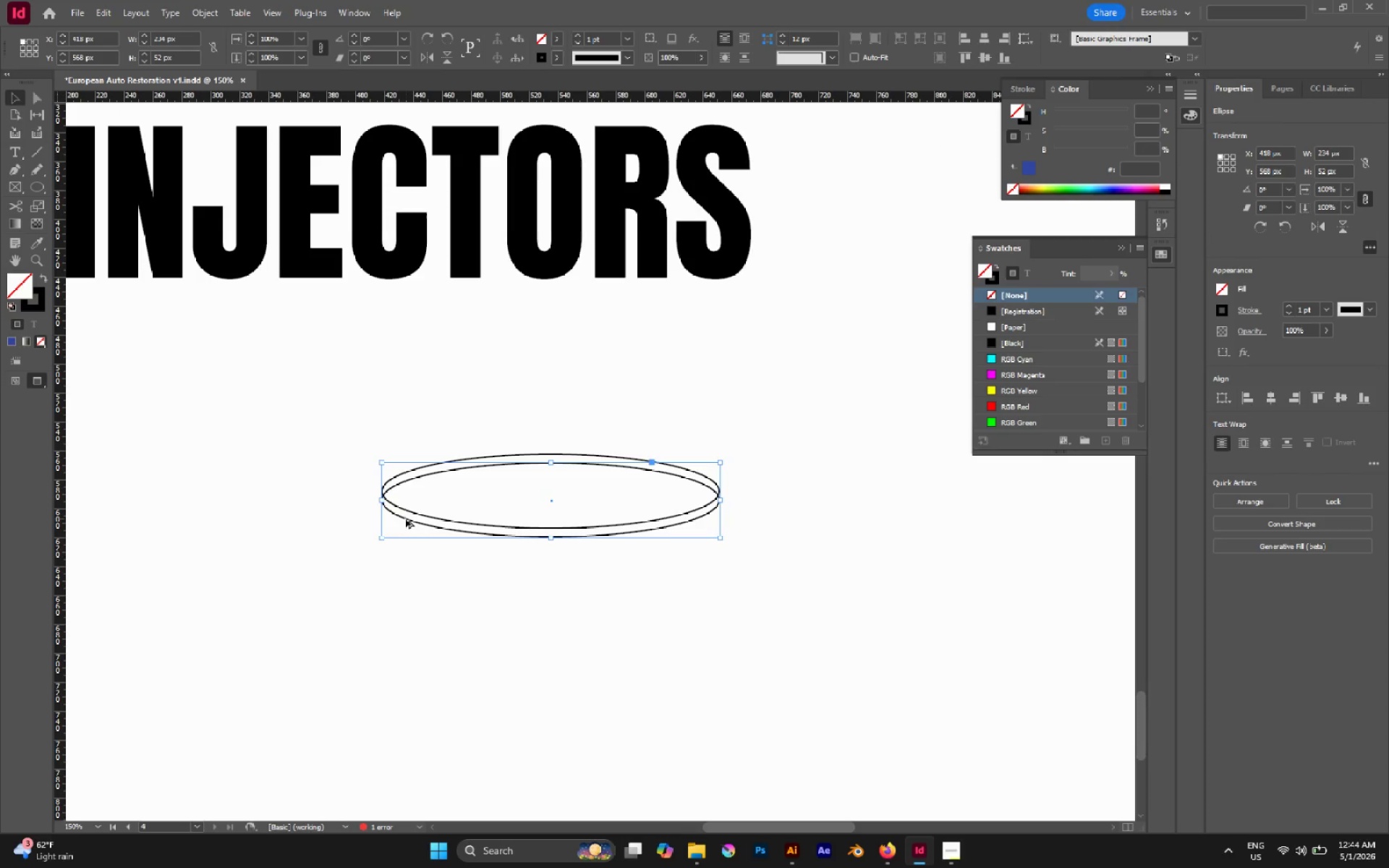 
hold_key(key=ShiftLeft, duration=1.51)
 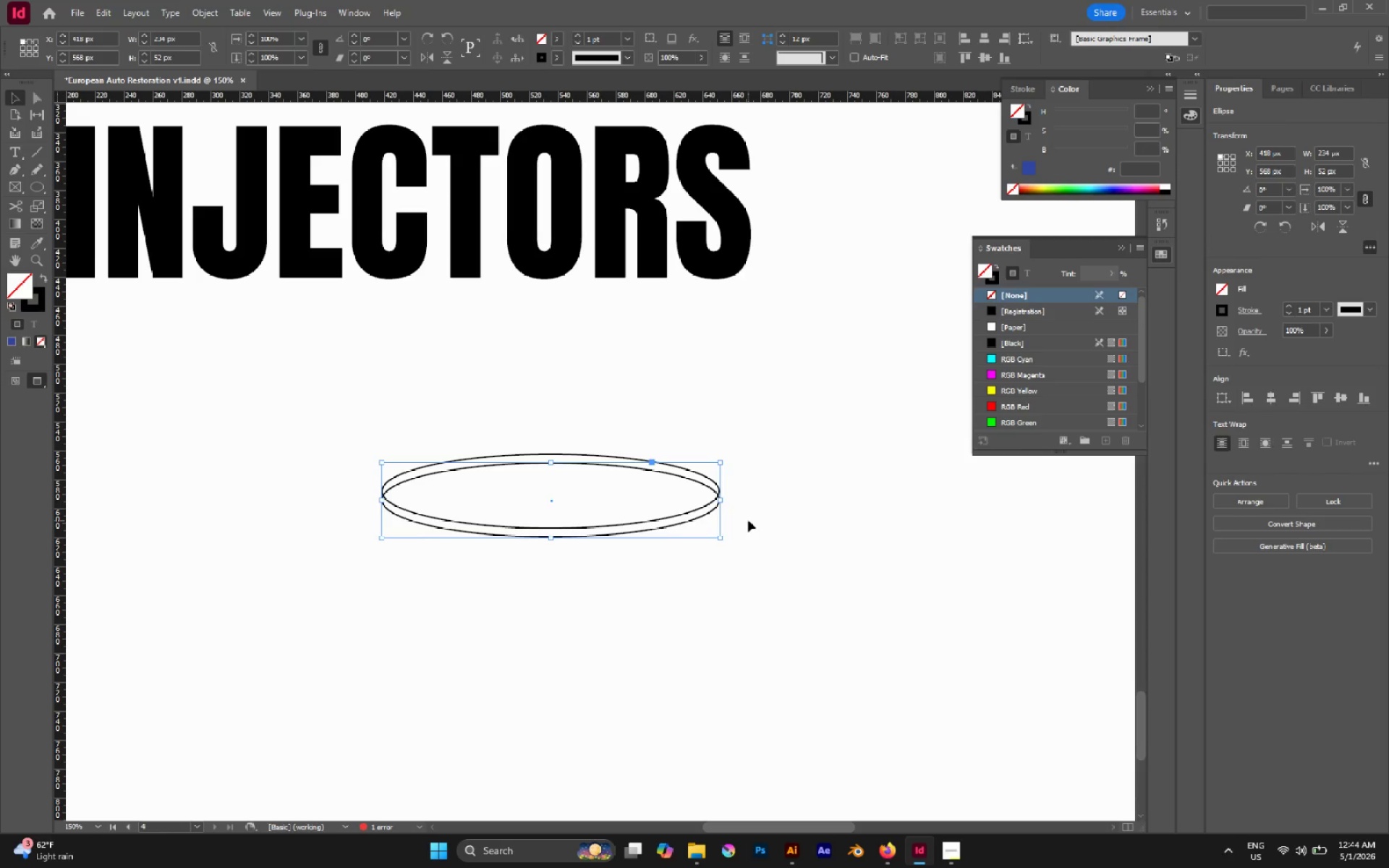 
left_click([748, 520])
 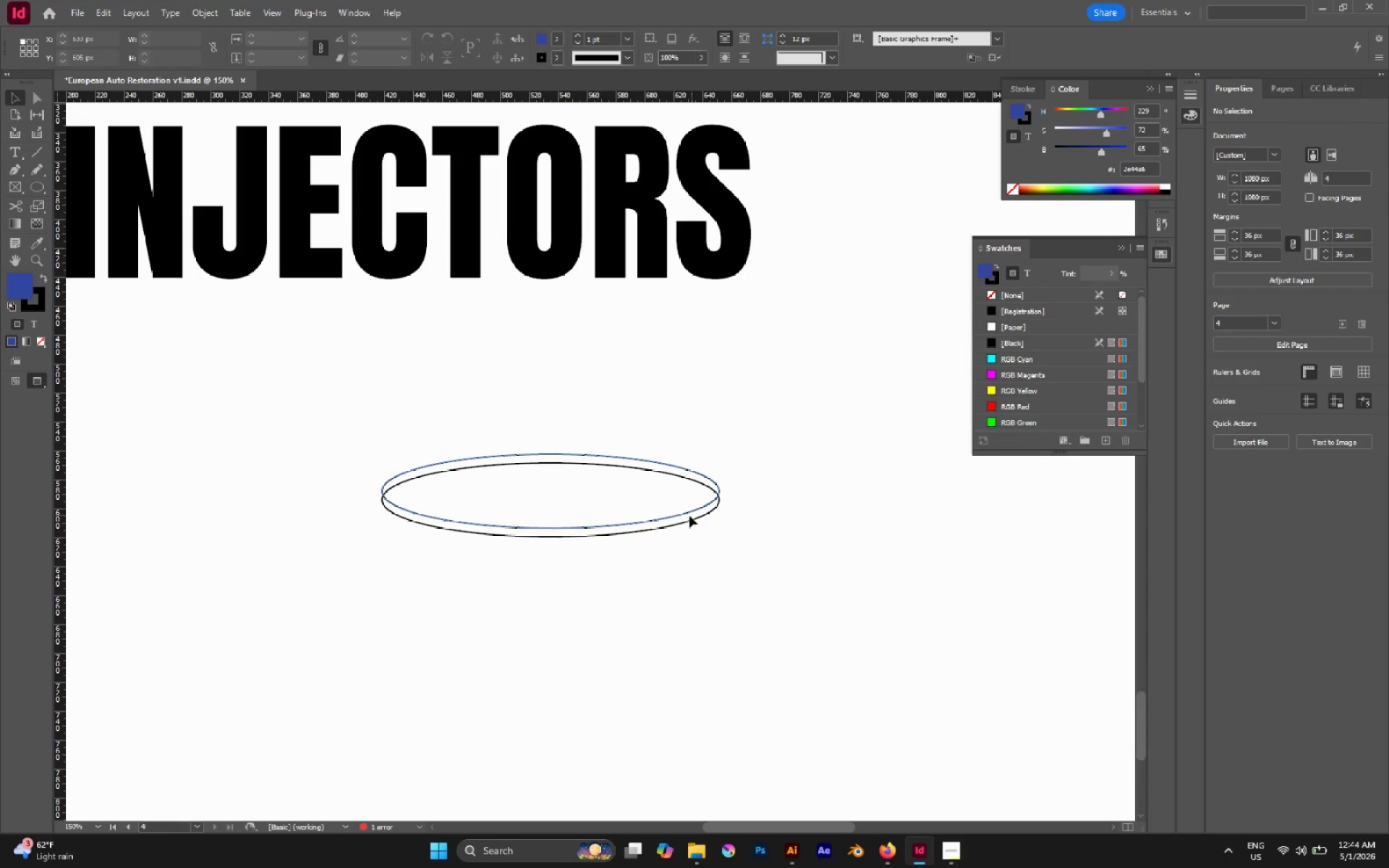 
hold_key(key=AltLeft, duration=0.53)
scroll: coordinate [594, 518], scroll_direction: up, amount: 1.0
 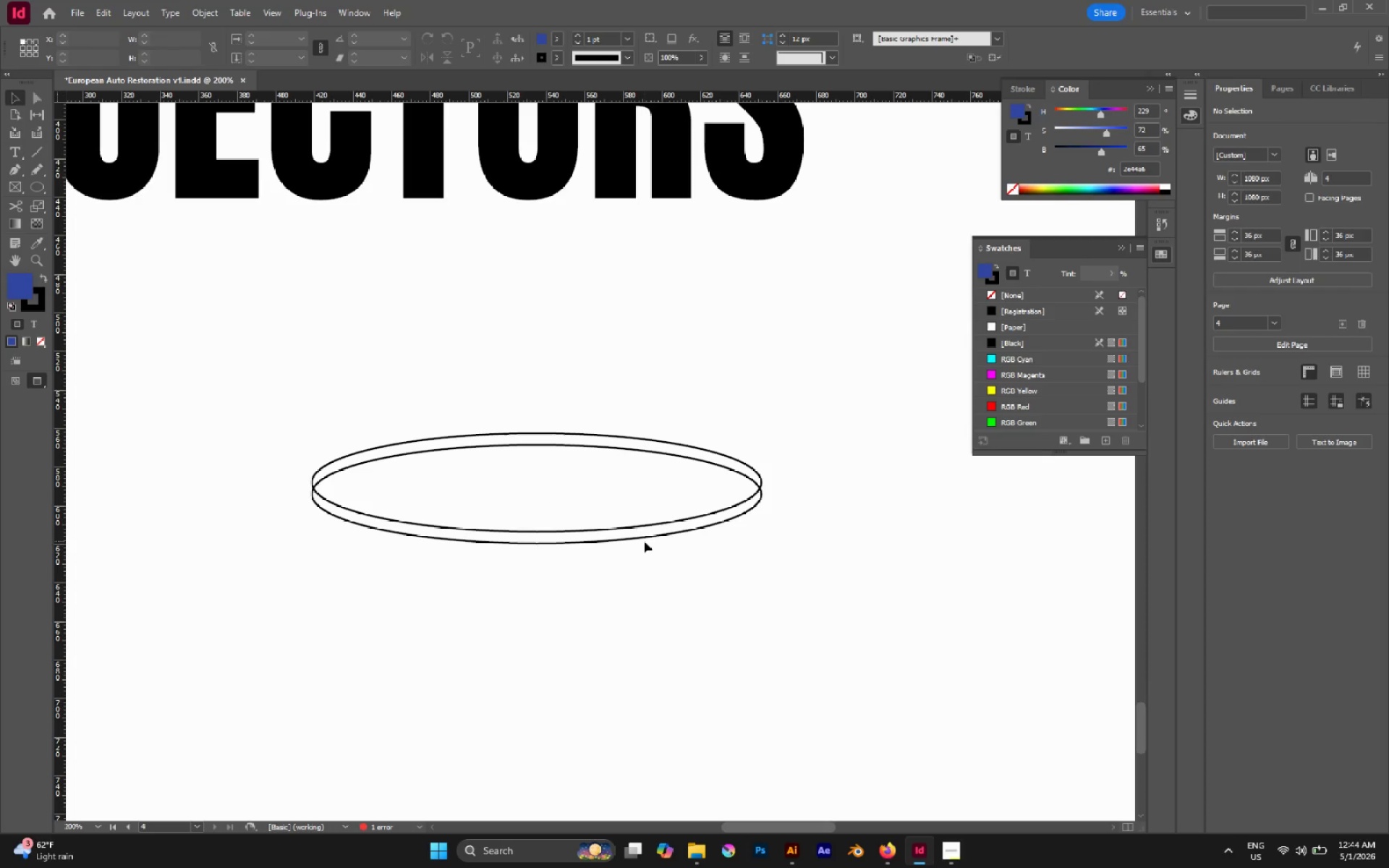 
double_click([644, 538])
 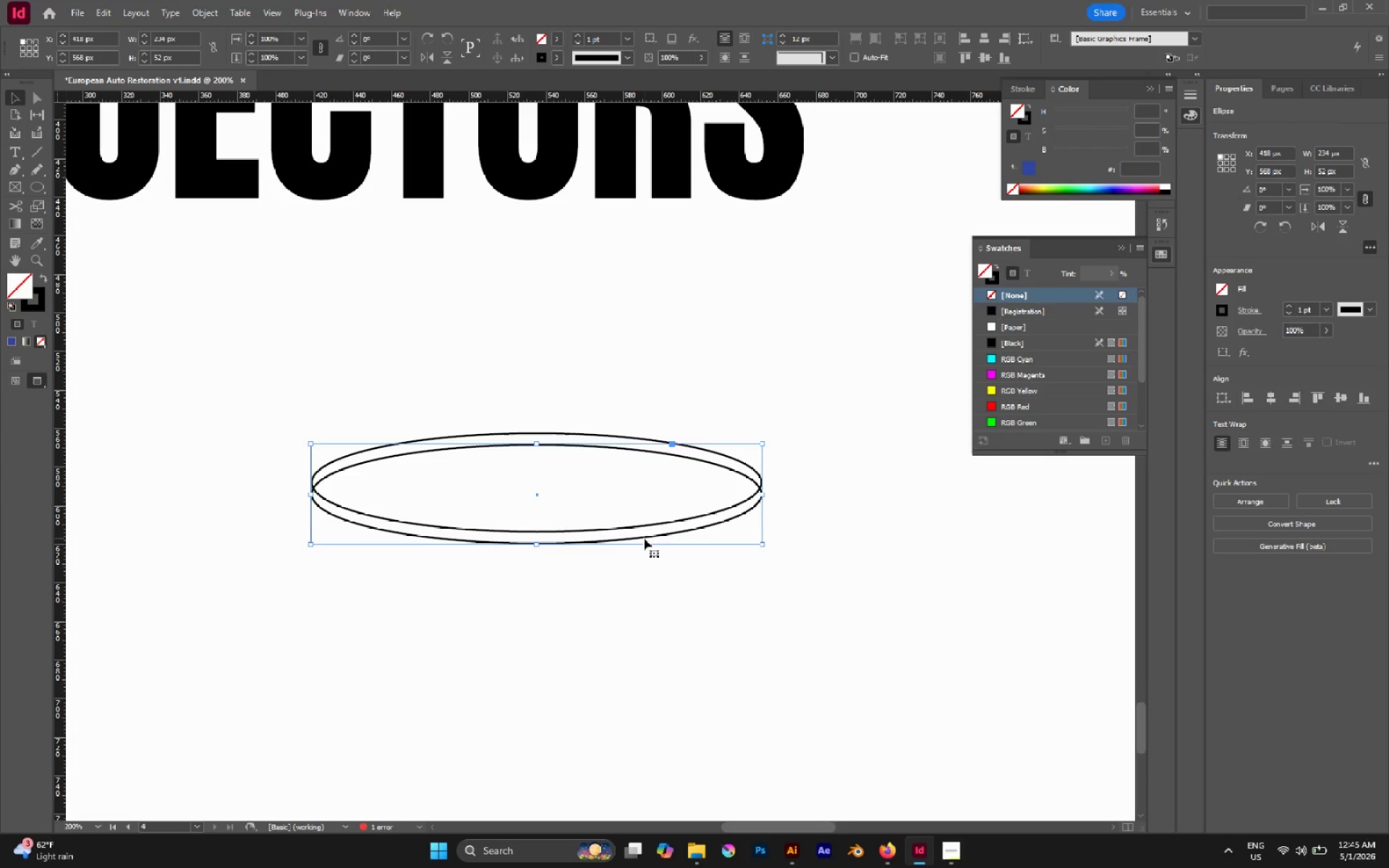 
key(ArrowDown)
 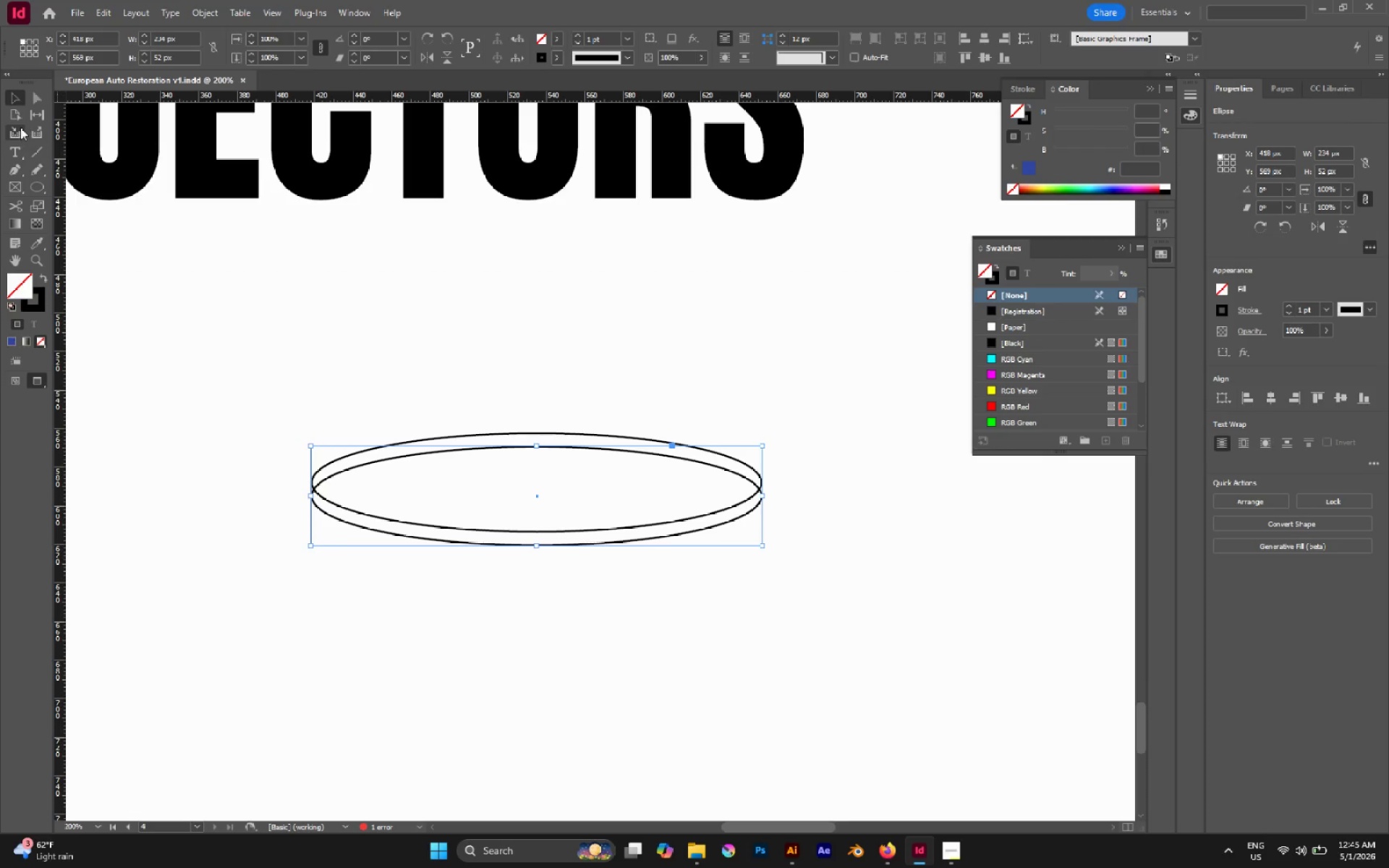 
left_click([14, 173])
 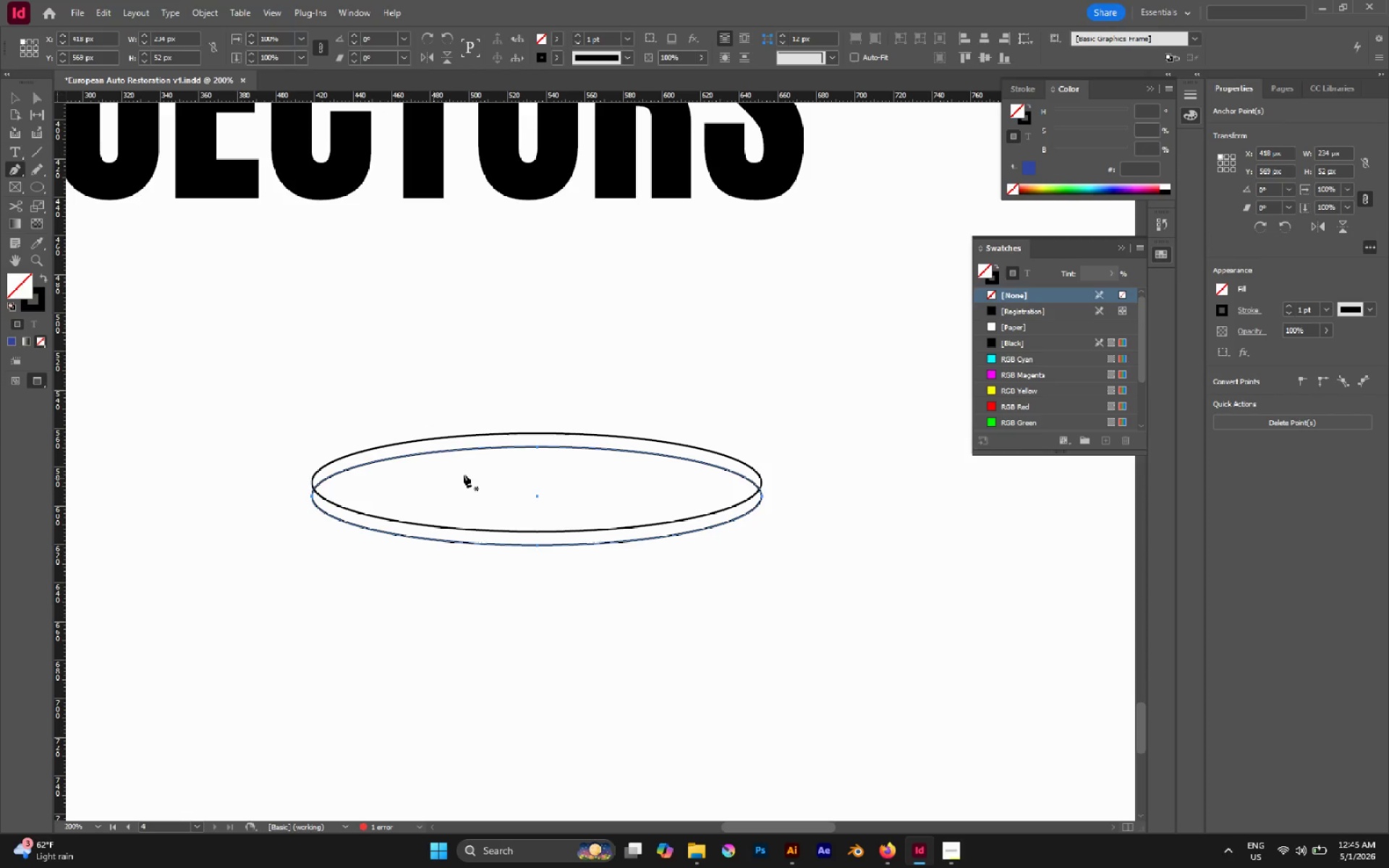 
wait(5.61)
 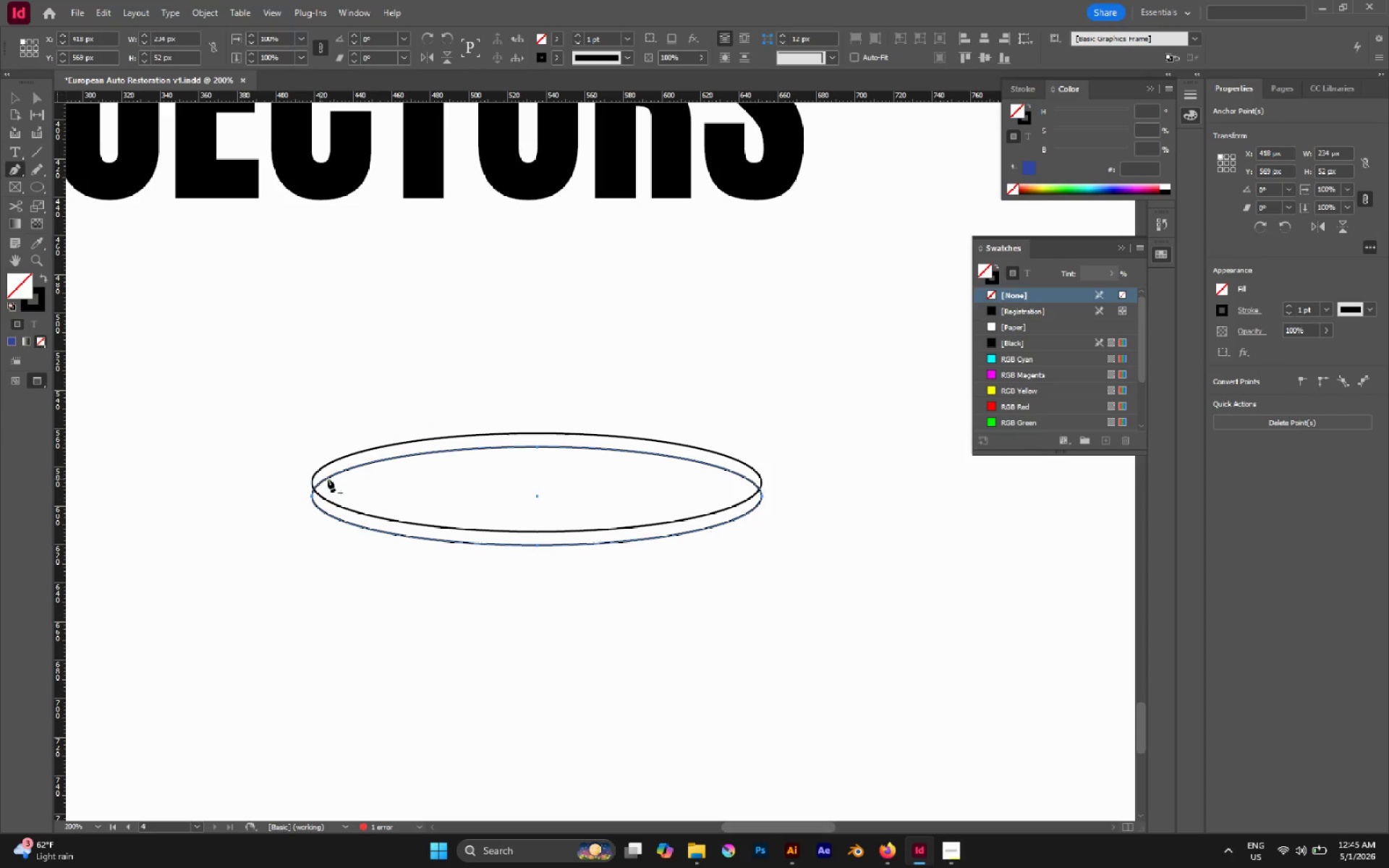 
key(A)
 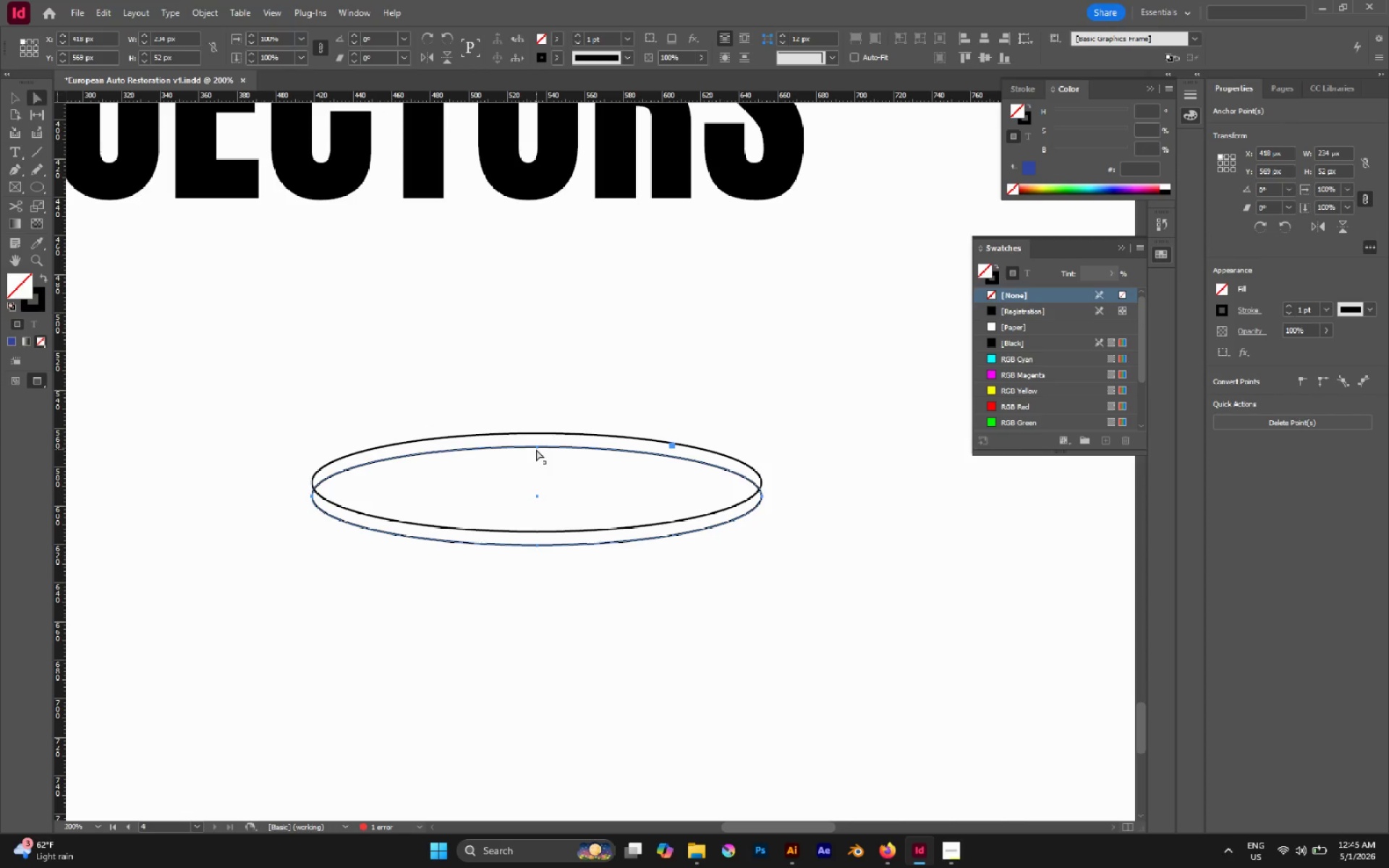 
left_click([537, 447])
 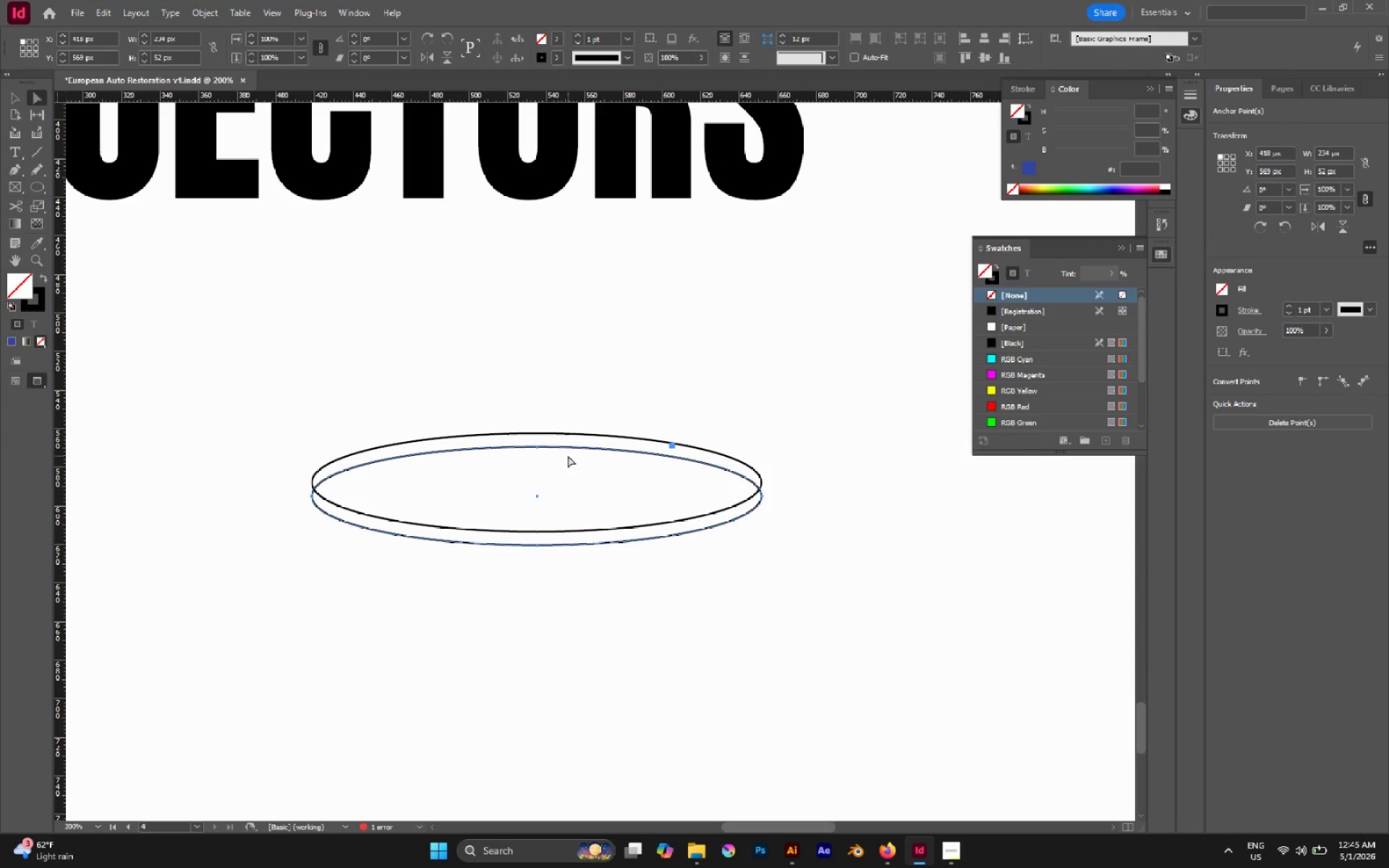 
left_click([568, 456])
 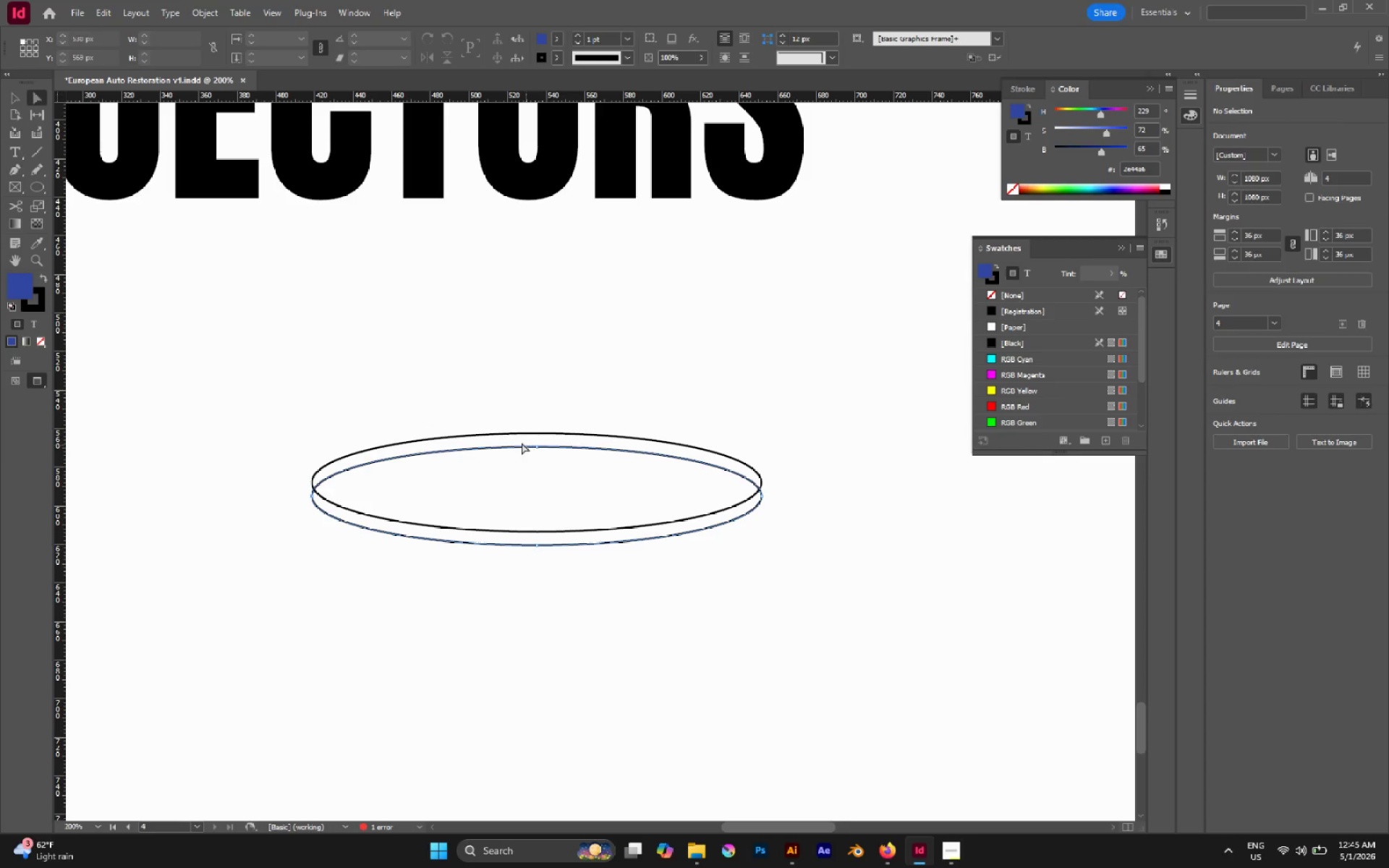 
left_click_drag(start_coordinate=[519, 441], to_coordinate=[559, 464])
 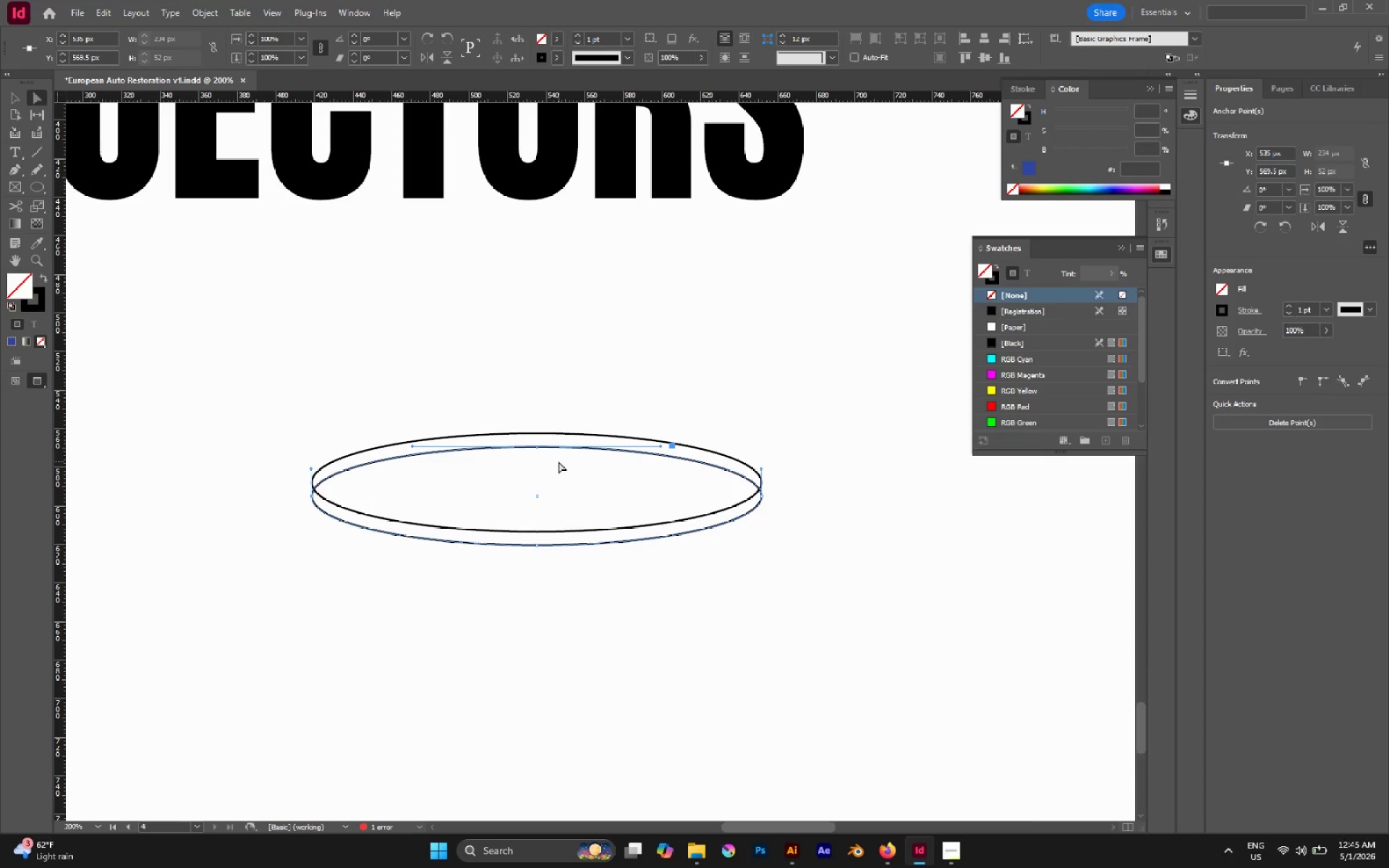 
key(Delete)
 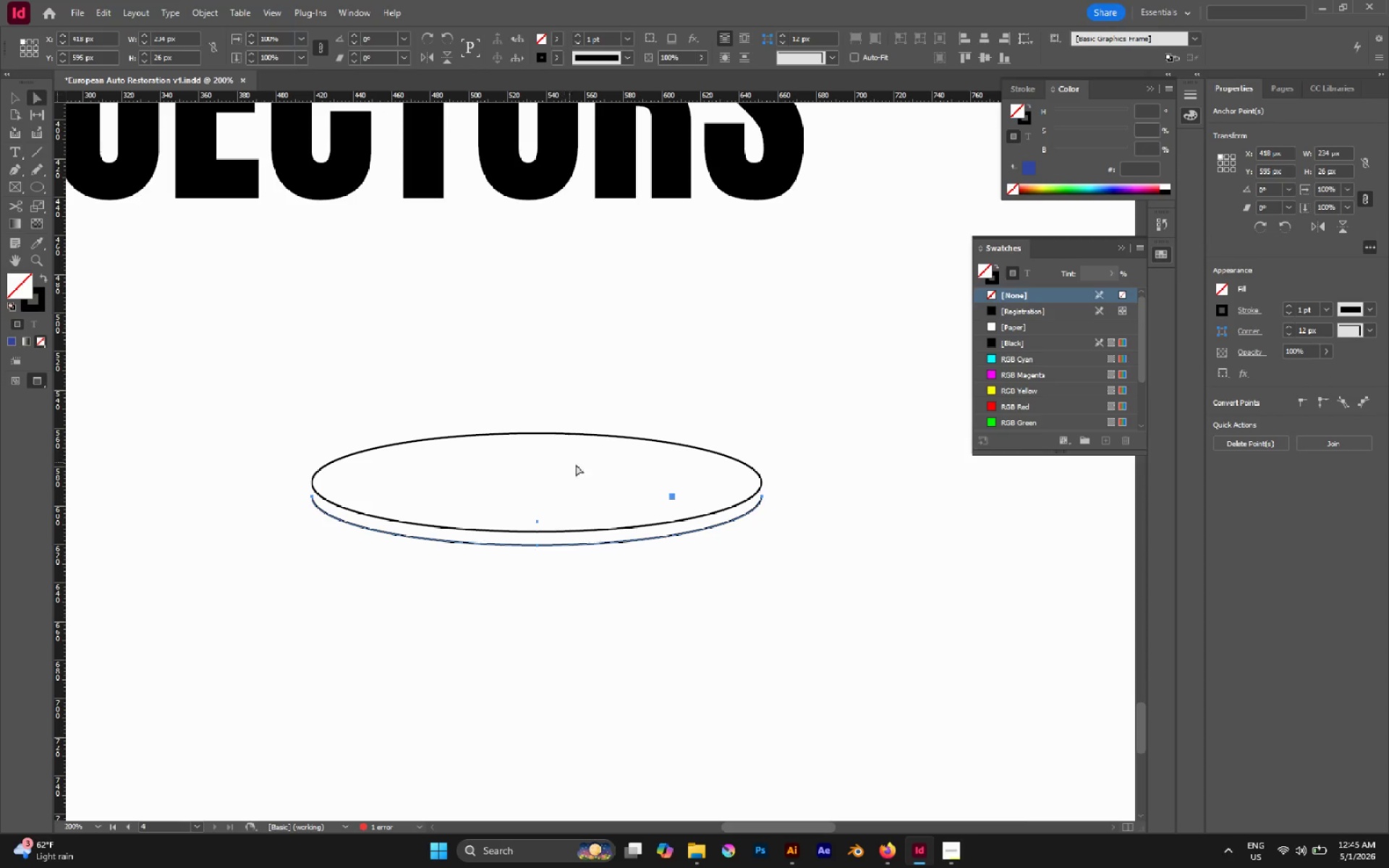 
key(P)
 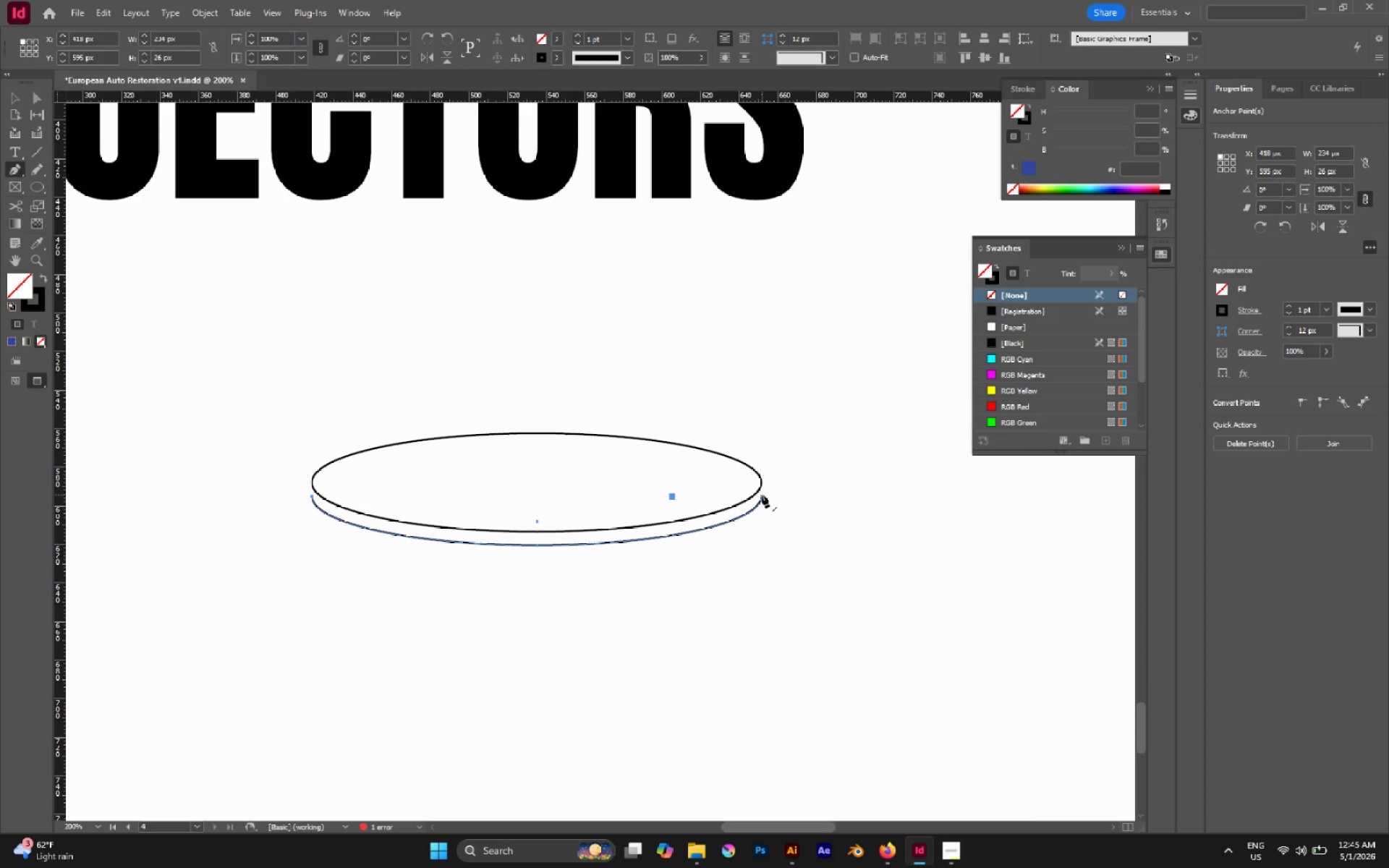 
left_click([761, 495])
 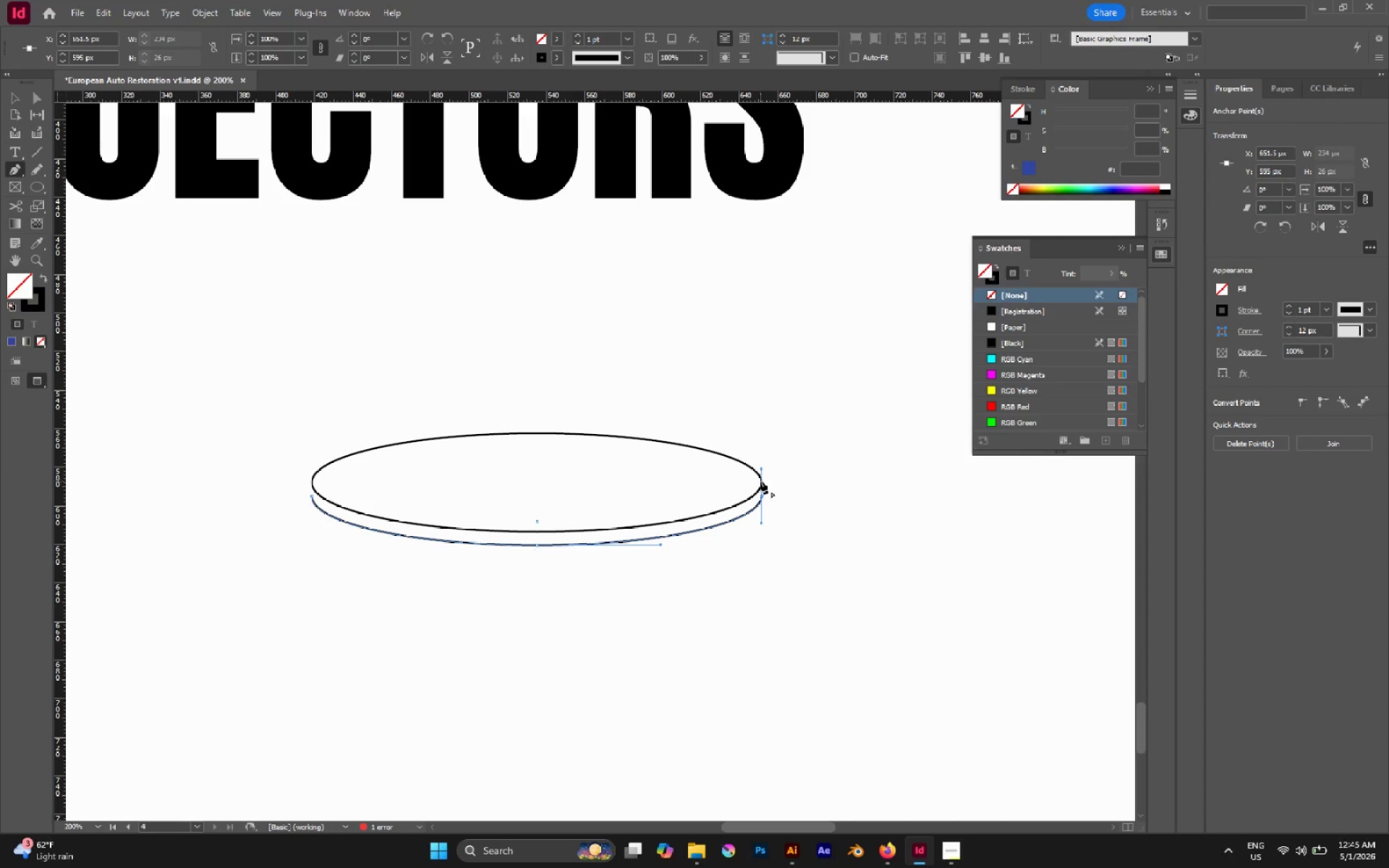 
left_click([760, 481])
 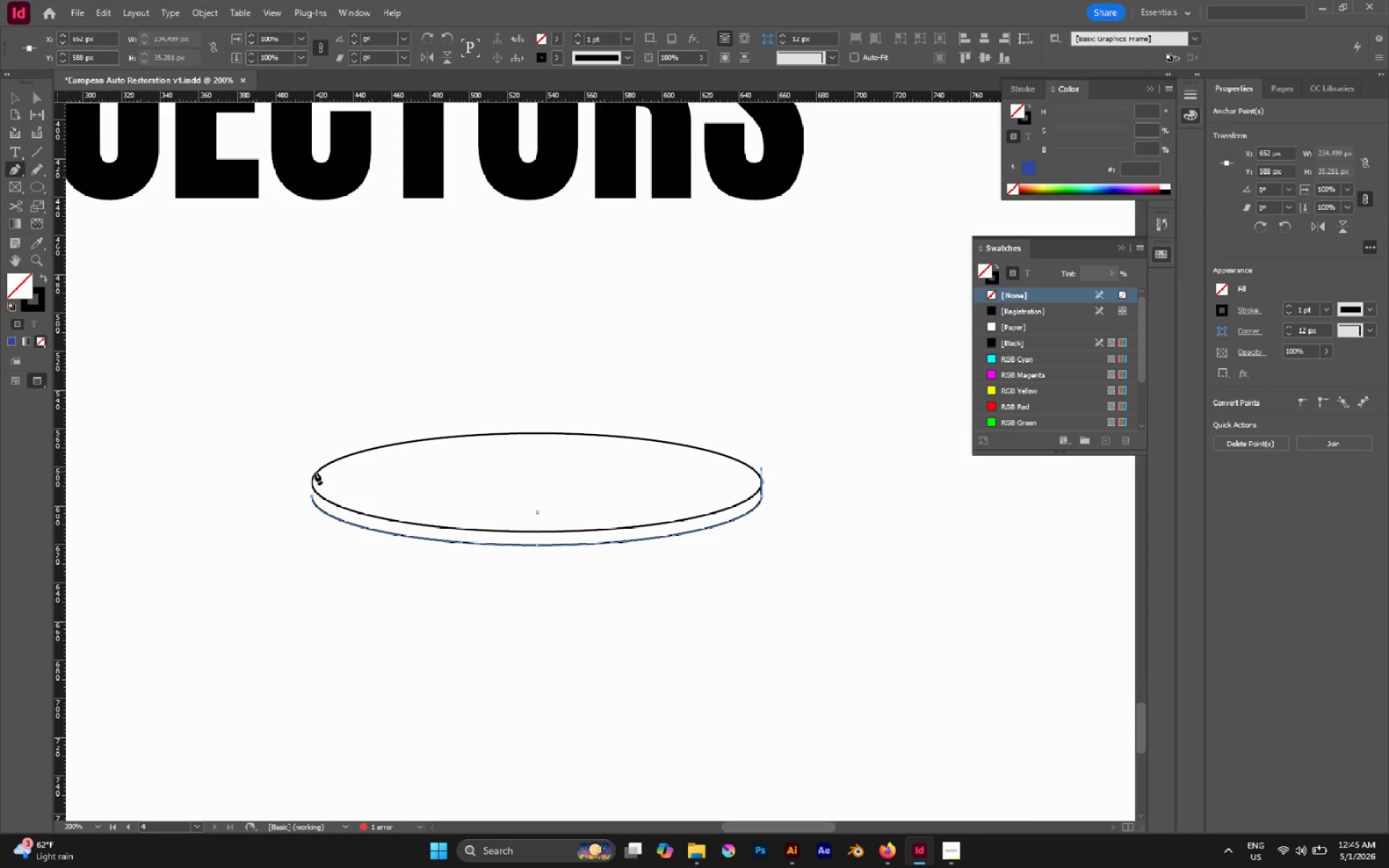 
left_click([315, 472])
 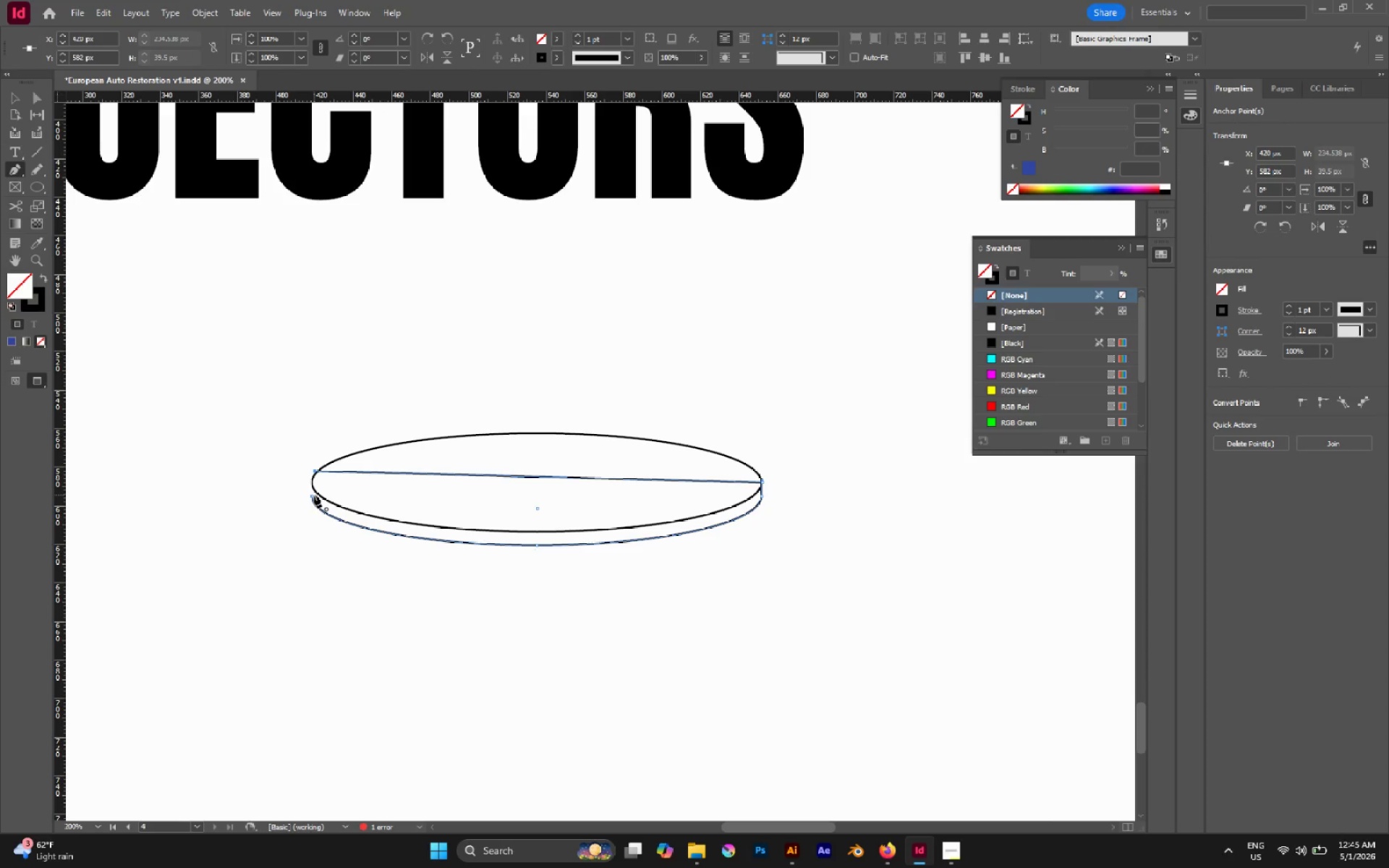 
left_click([314, 495])
 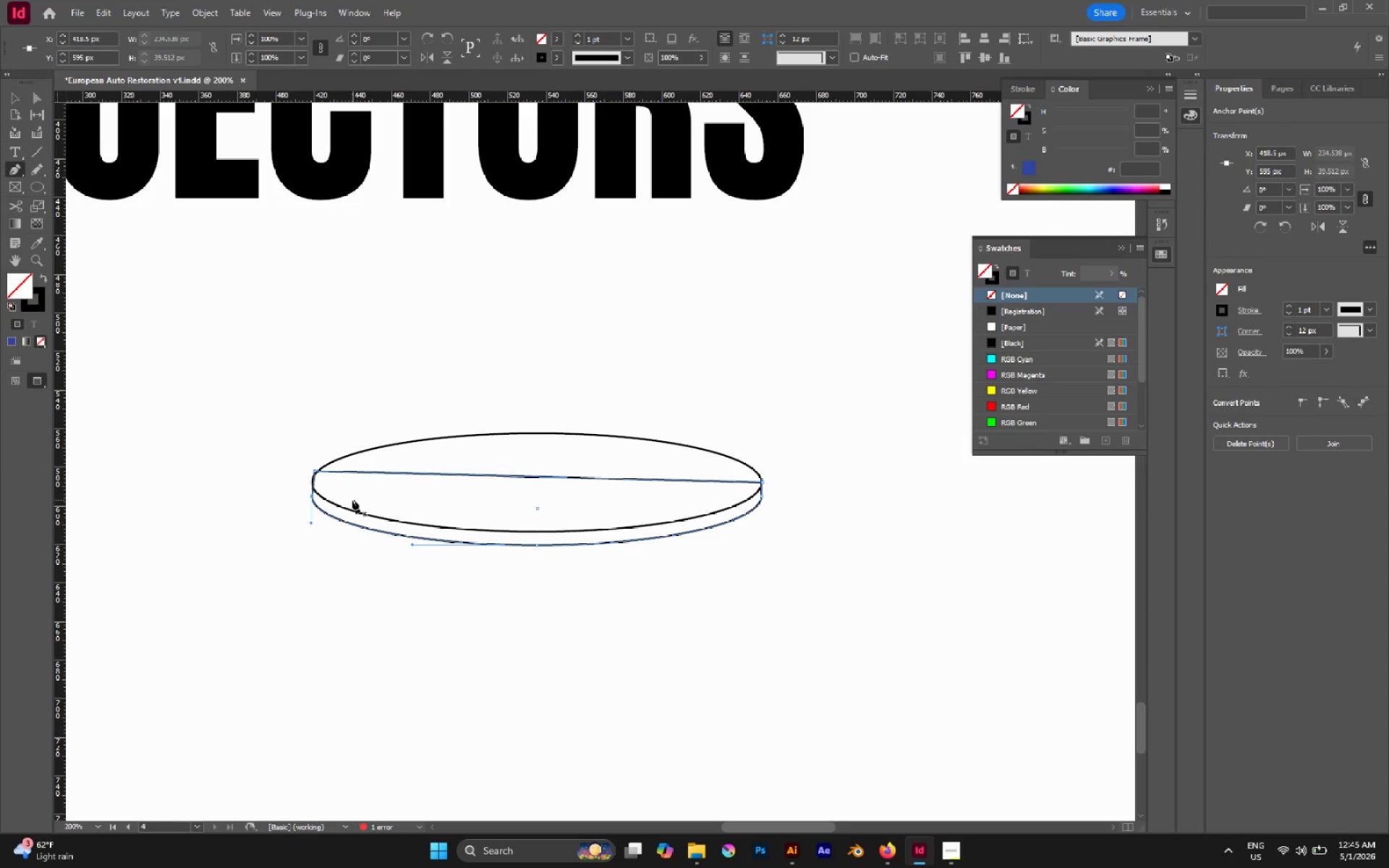 
key(A)
 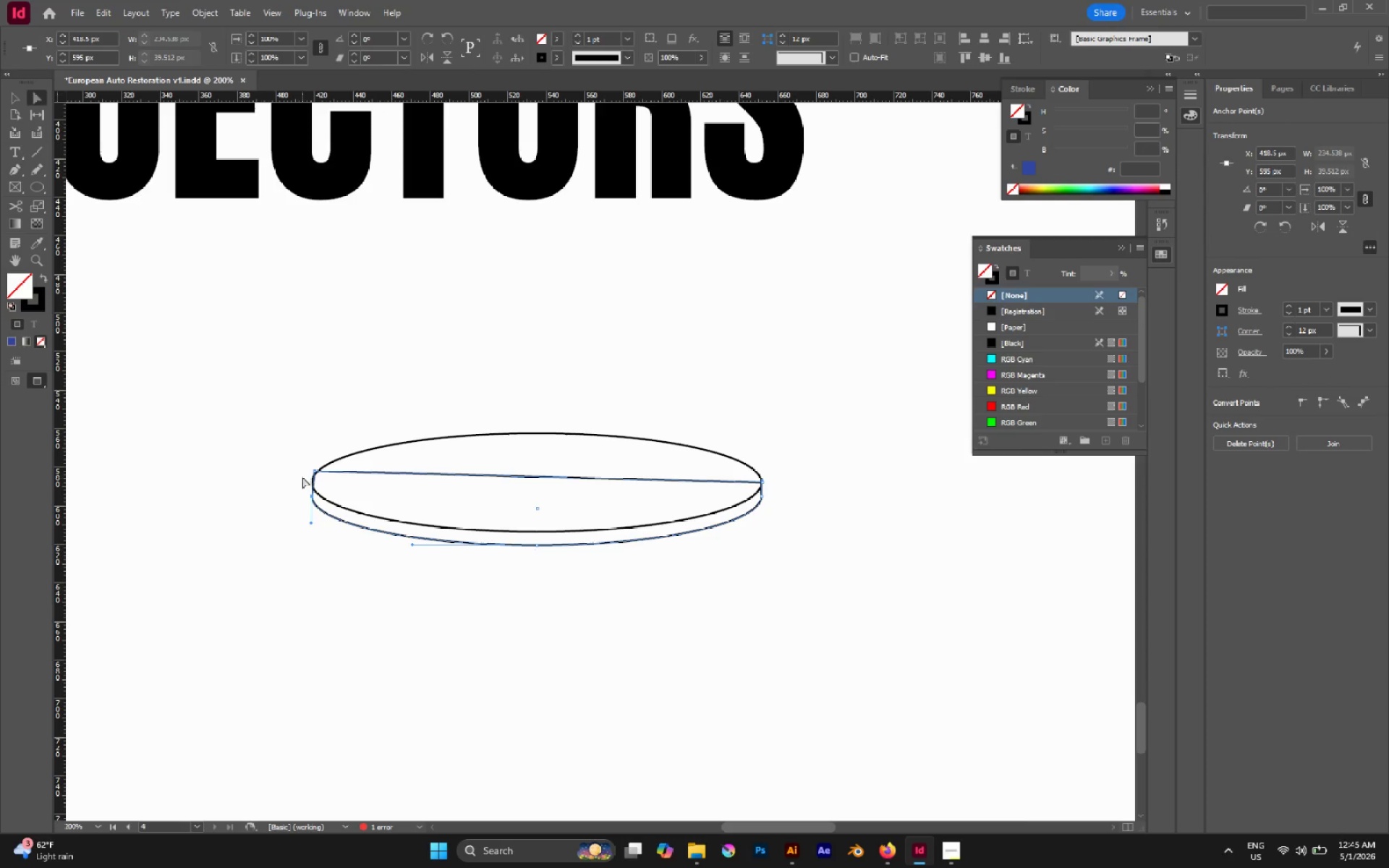 
hold_key(key=AltLeft, duration=1.27)
scroll: coordinate [308, 470], scroll_direction: up, amount: 3.0
 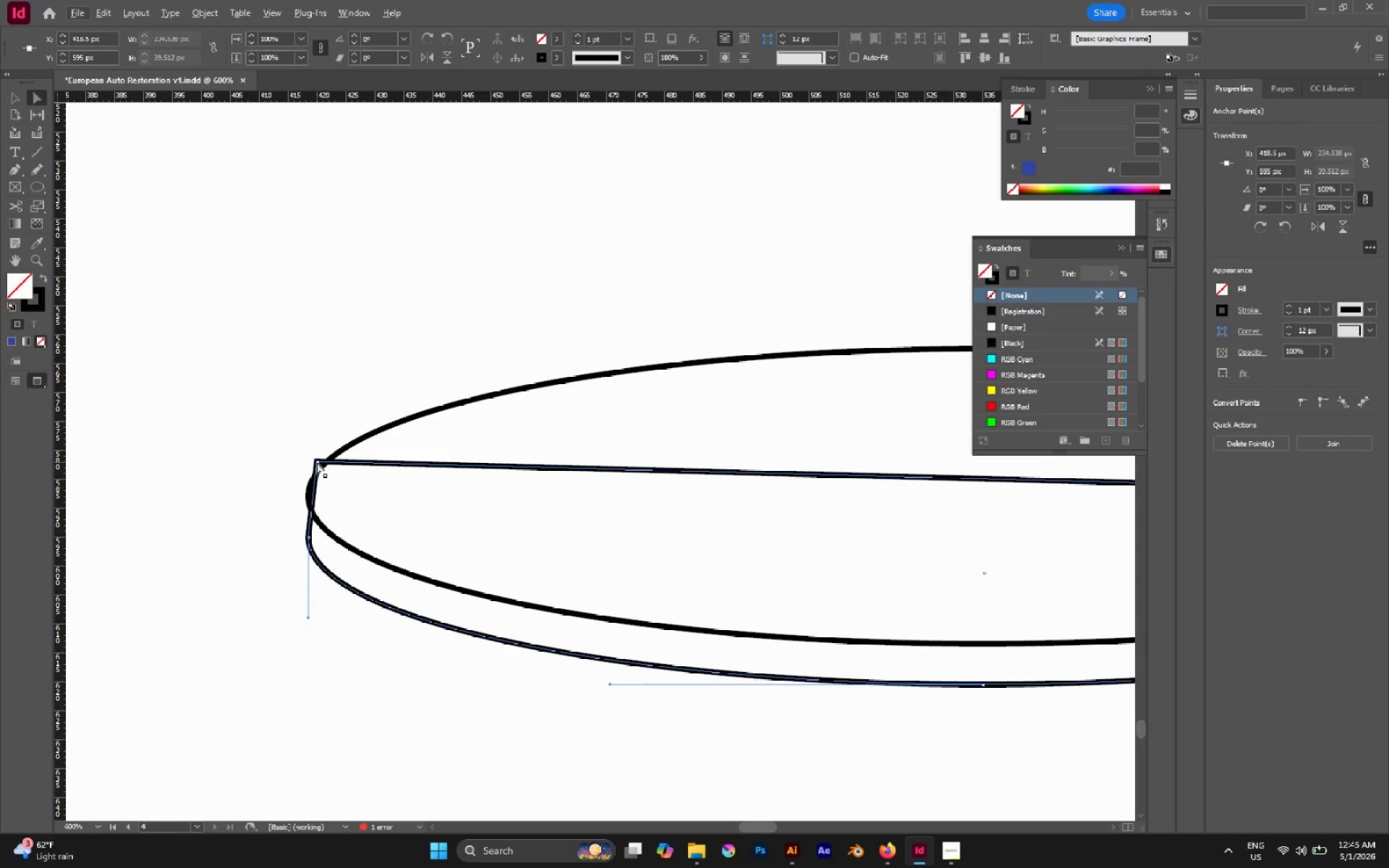 
left_click([317, 462])
 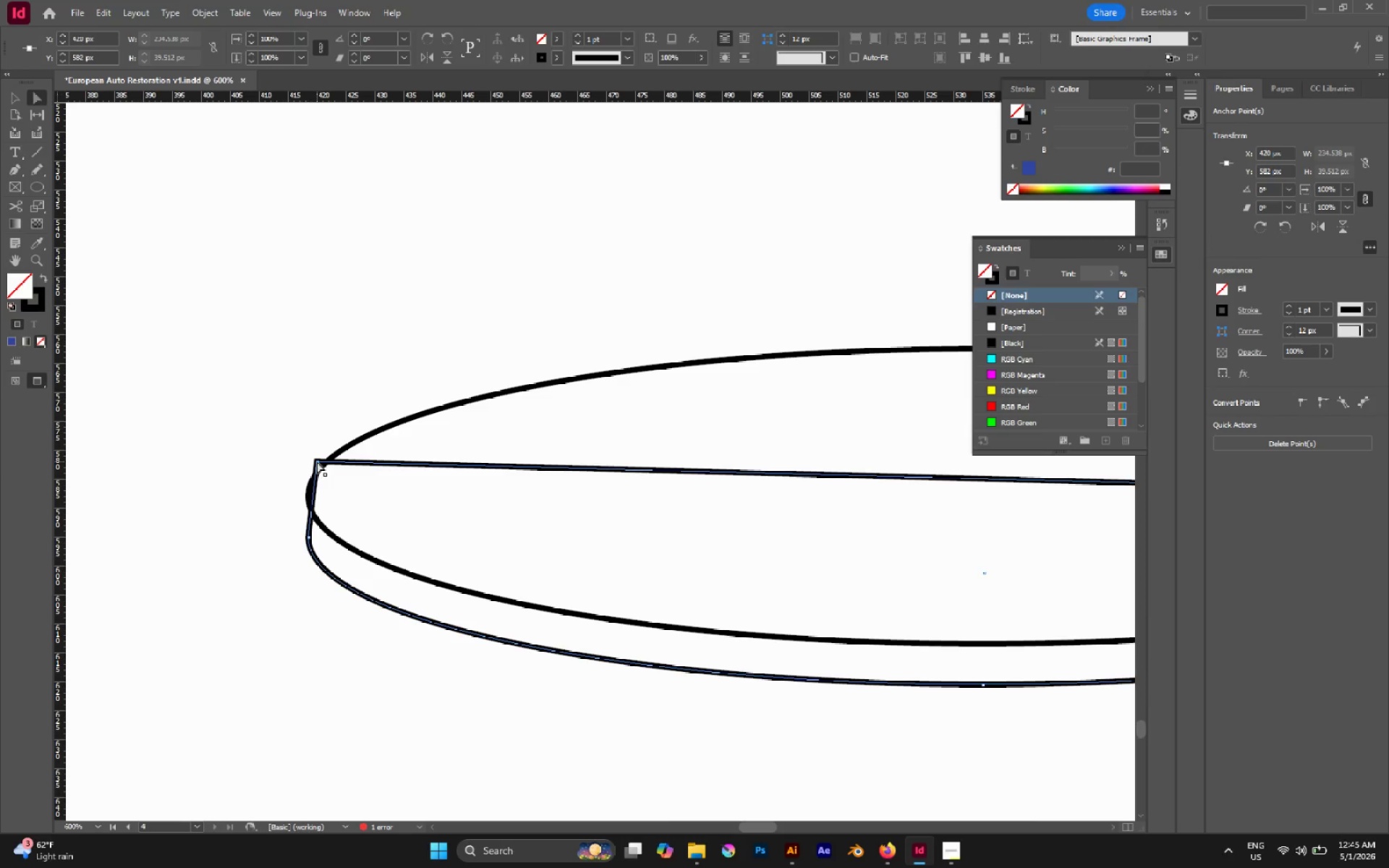 
left_click_drag(start_coordinate=[317, 461], to_coordinate=[306, 488])
 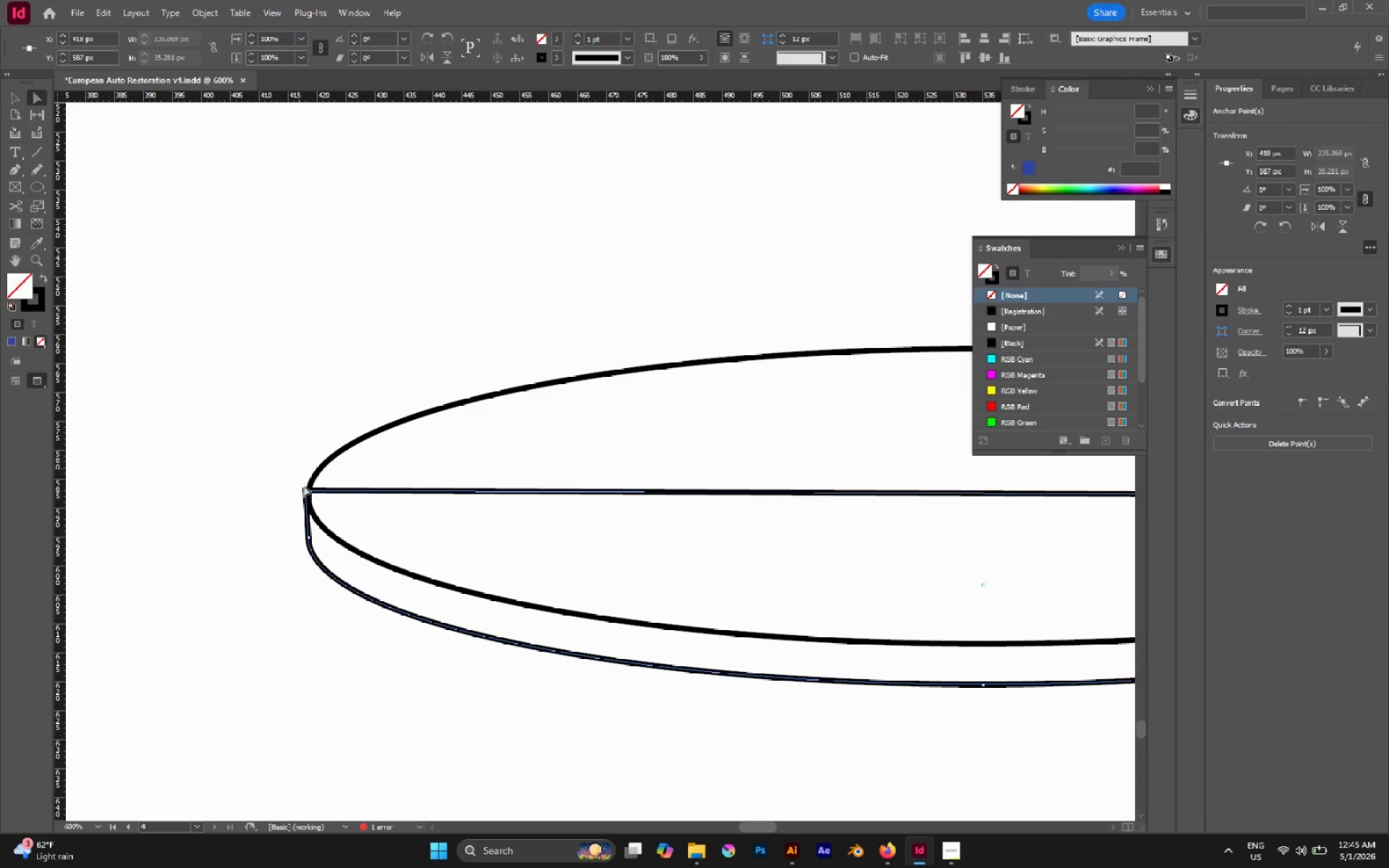 
hold_key(key=AltLeft, duration=0.81)
scroll: coordinate [302, 495], scroll_direction: up, amount: 5.0
 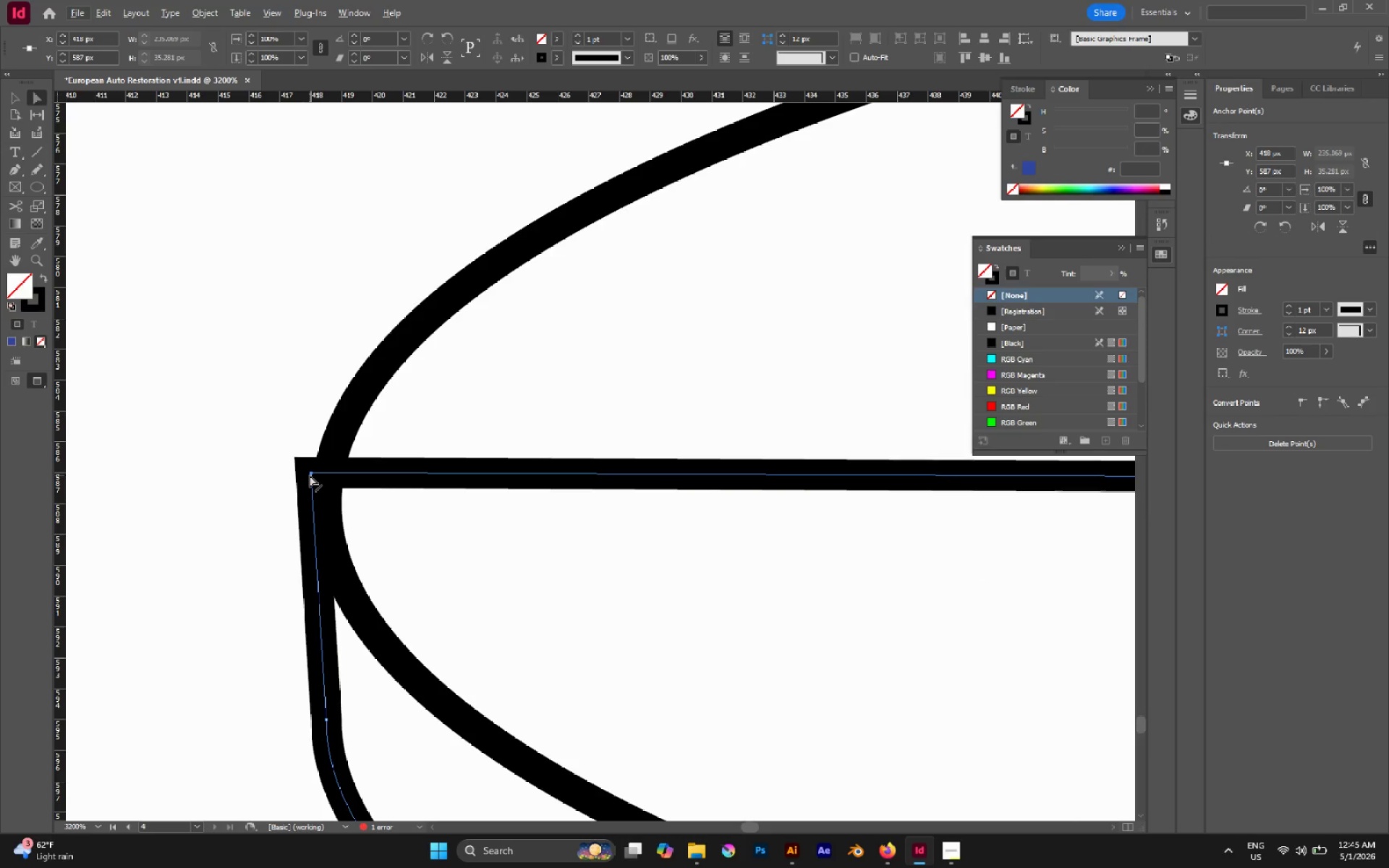 
left_click_drag(start_coordinate=[310, 475], to_coordinate=[326, 482])
 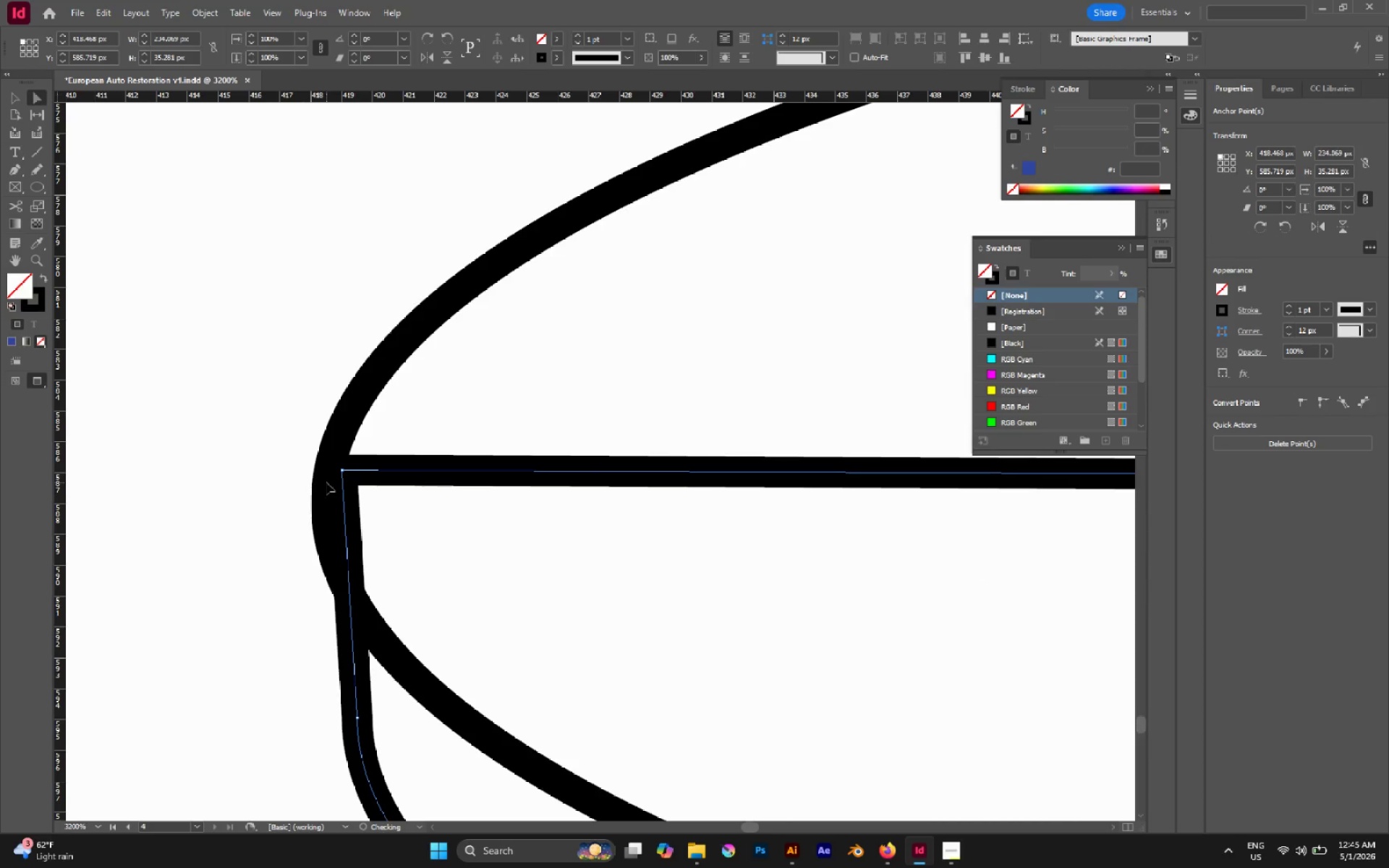 
key(Control+Z)
 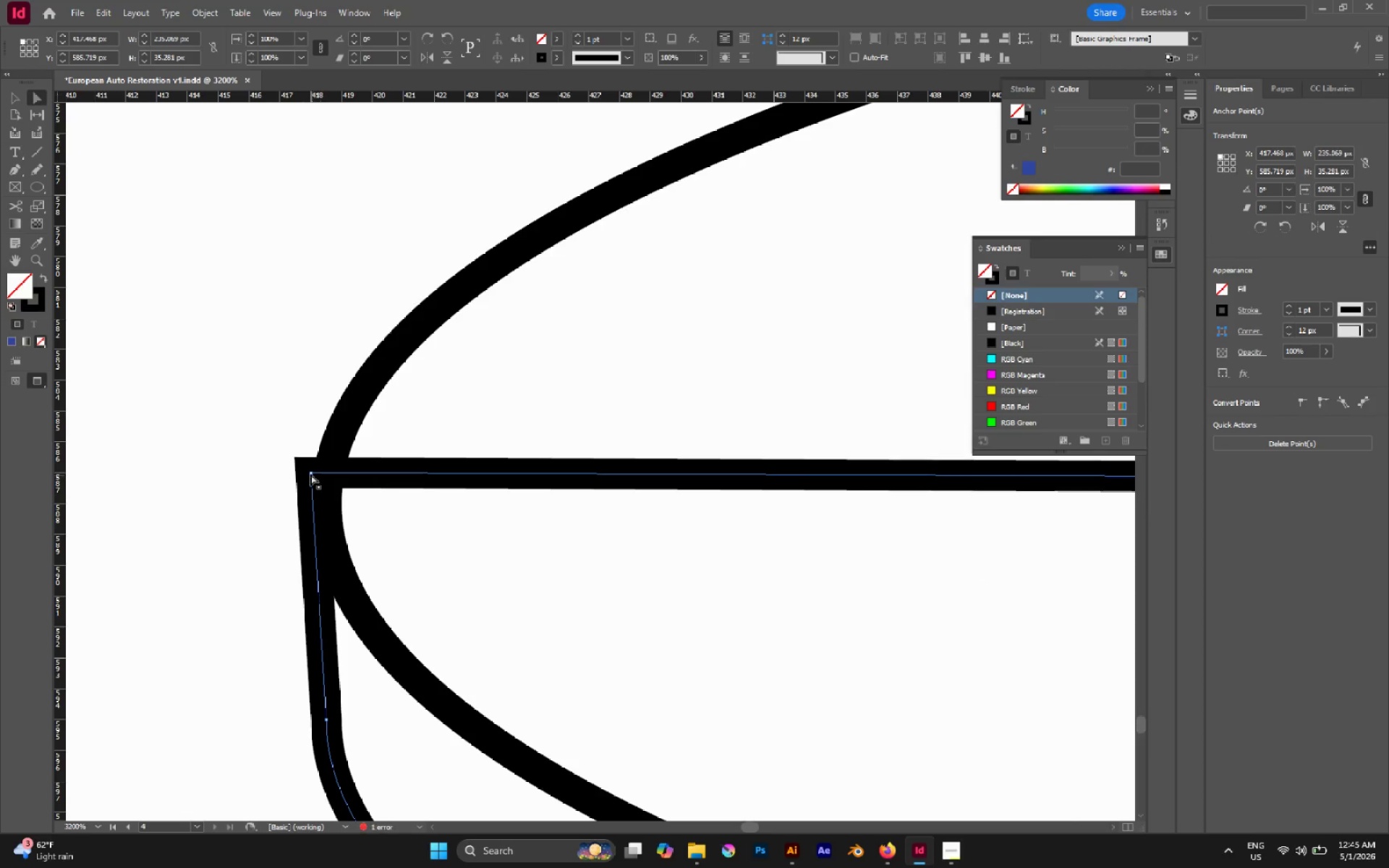 
left_click([310, 474])
 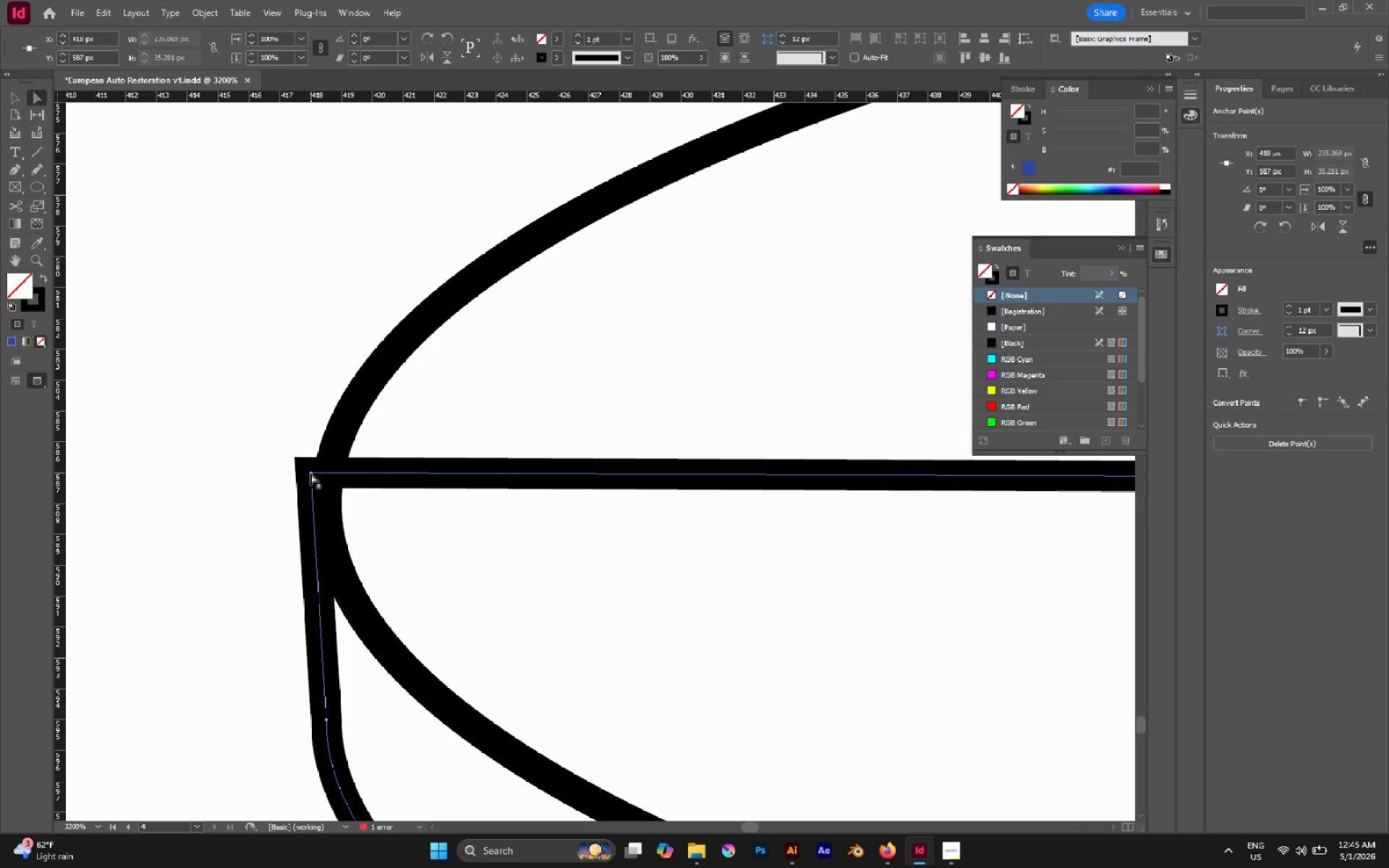 
key(ArrowRight)
 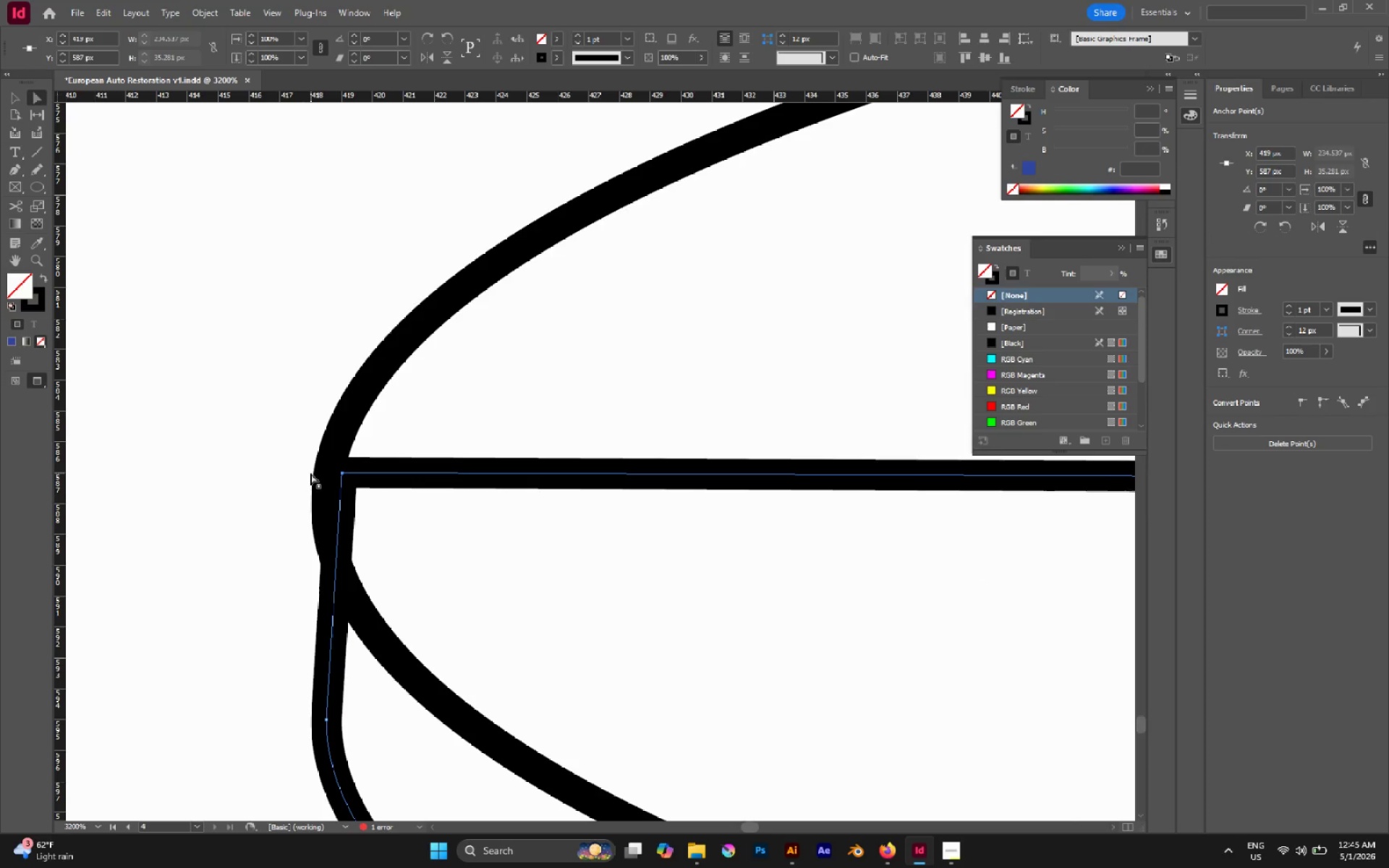 
key(ArrowLeft)
 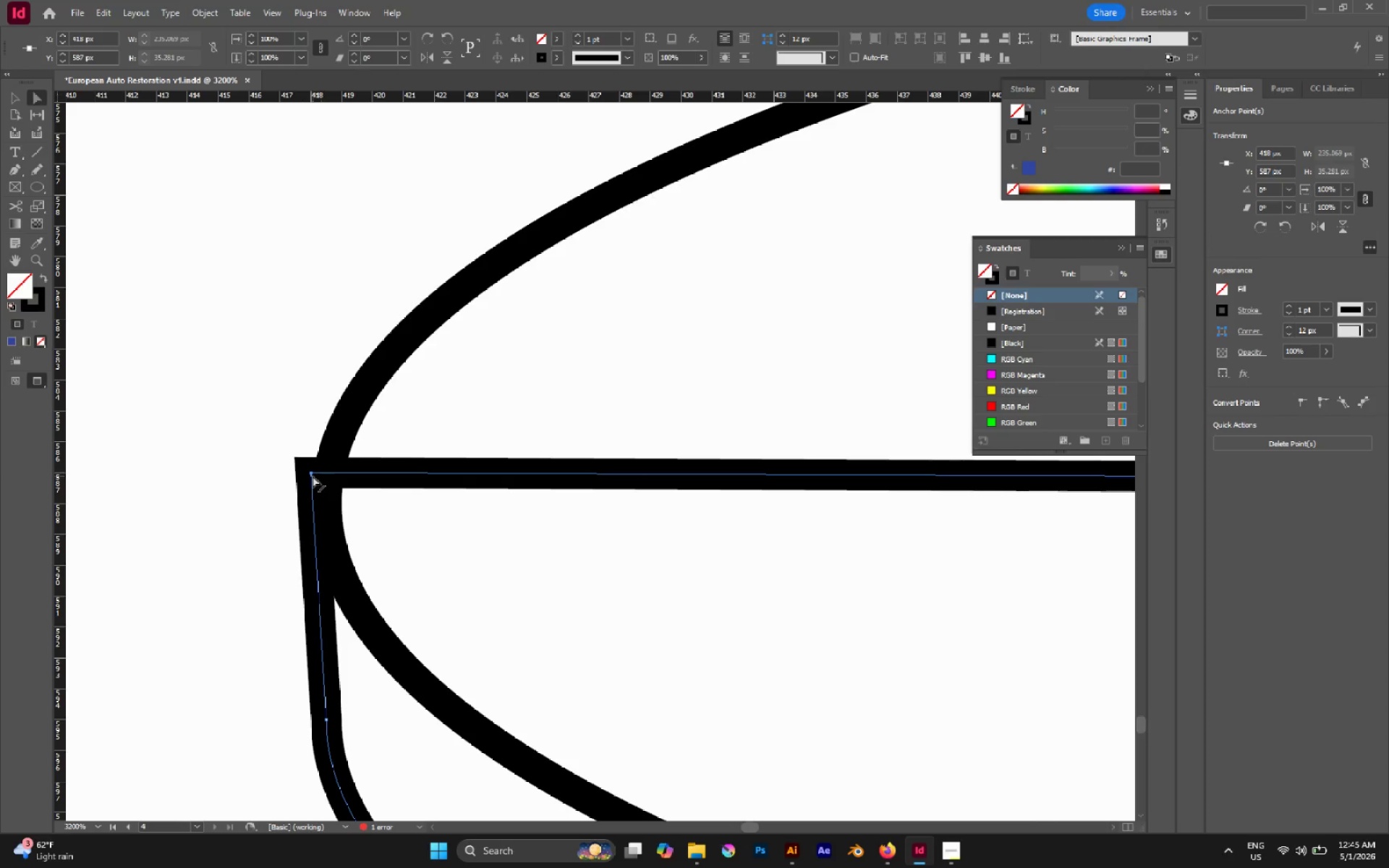 
left_click_drag(start_coordinate=[311, 475], to_coordinate=[329, 475])
 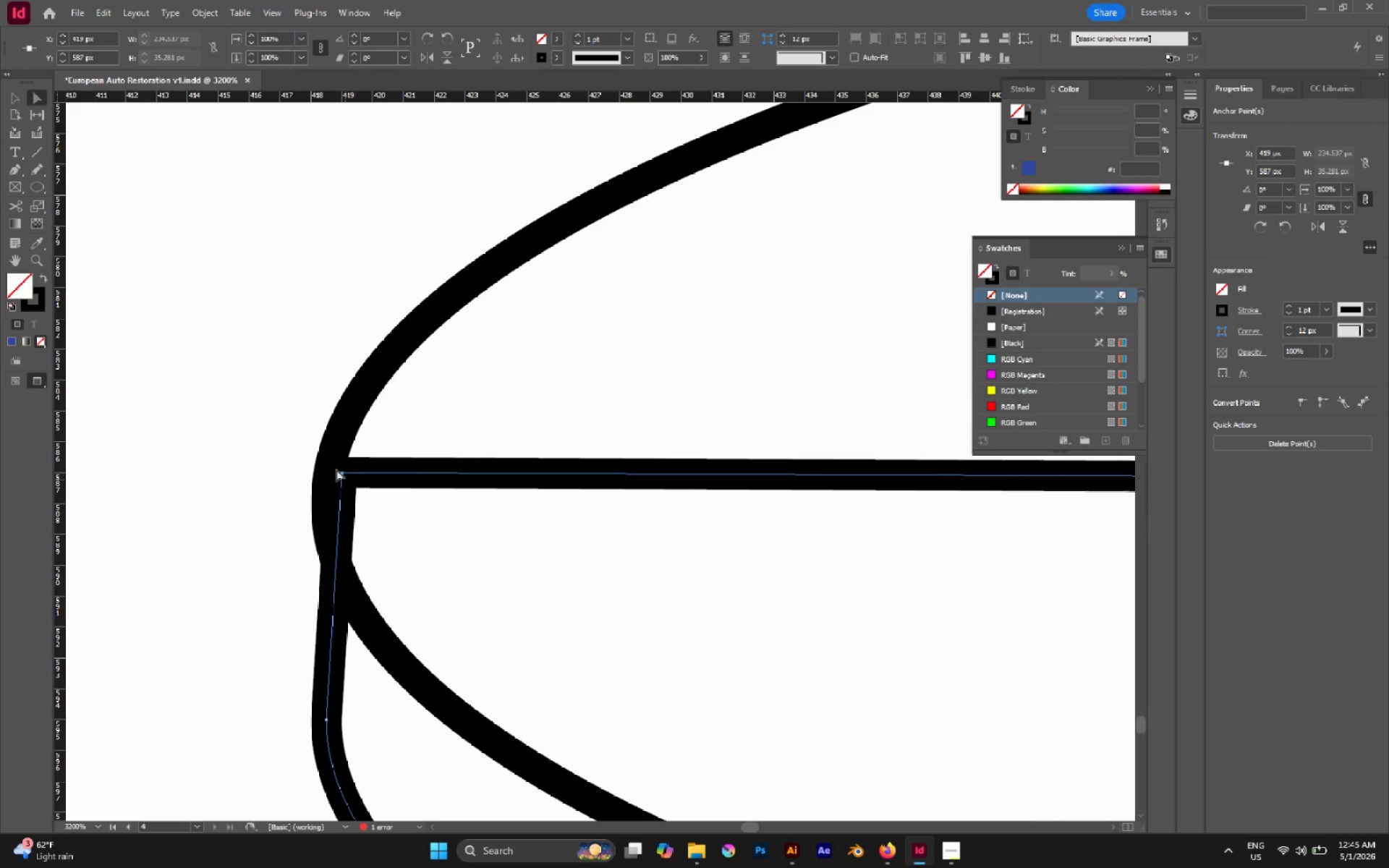 
left_click([268, 295])
 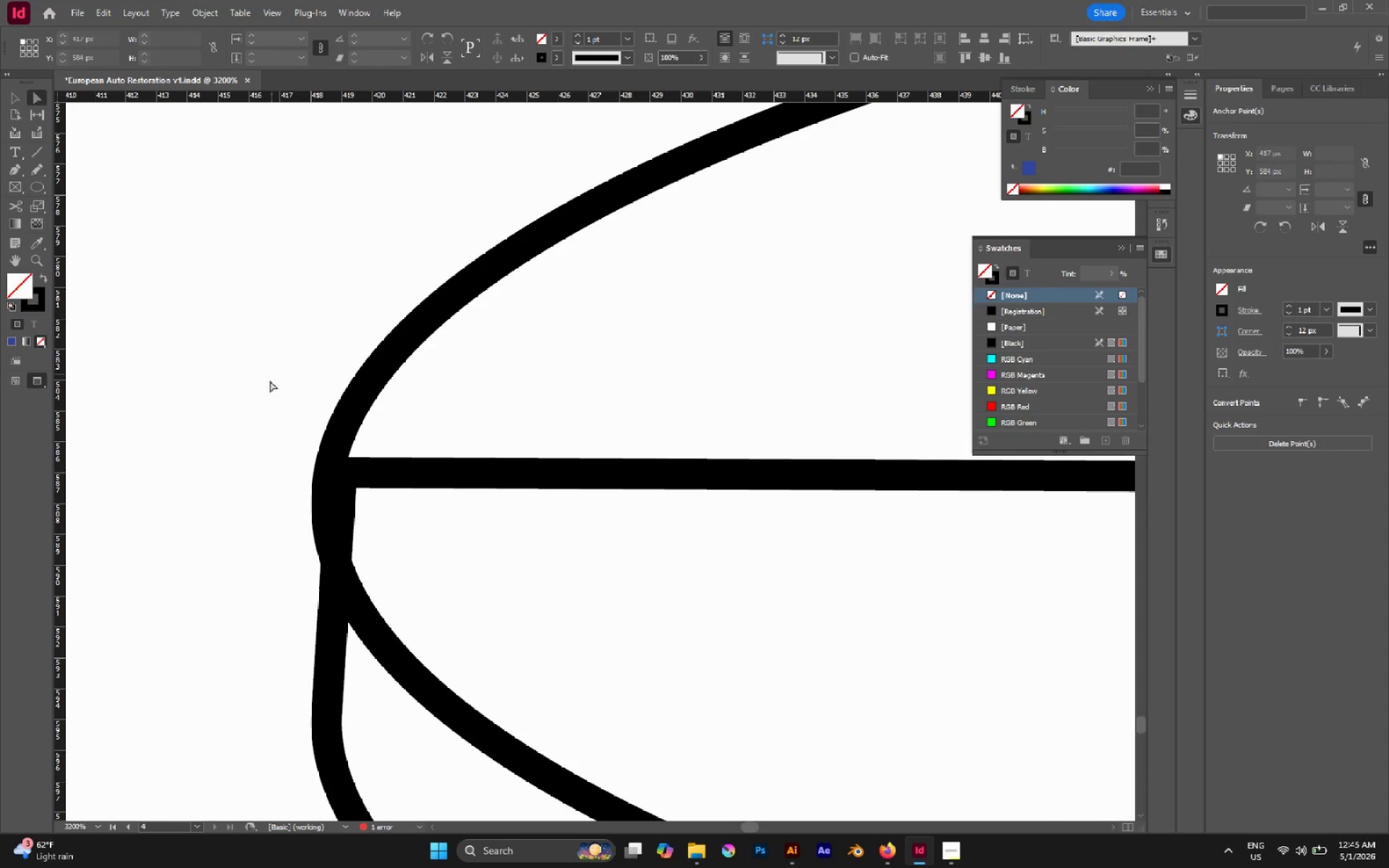 
hold_key(key=AltLeft, duration=1.34)
scroll: coordinate [358, 395], scroll_direction: down, amount: 8.0
 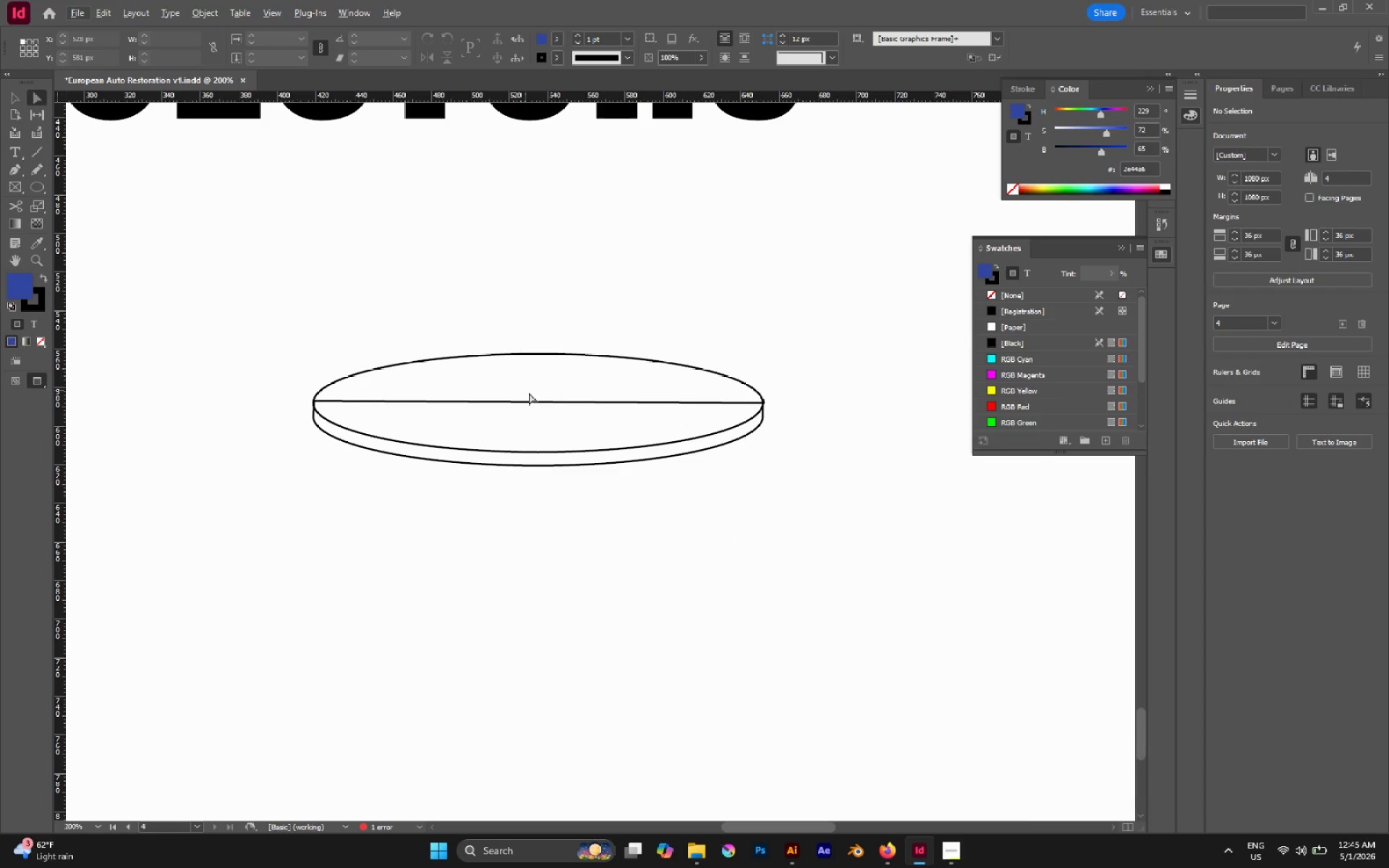 
hold_key(key=AltLeft, duration=1.45)
scroll: coordinate [758, 404], scroll_direction: up, amount: 6.0
 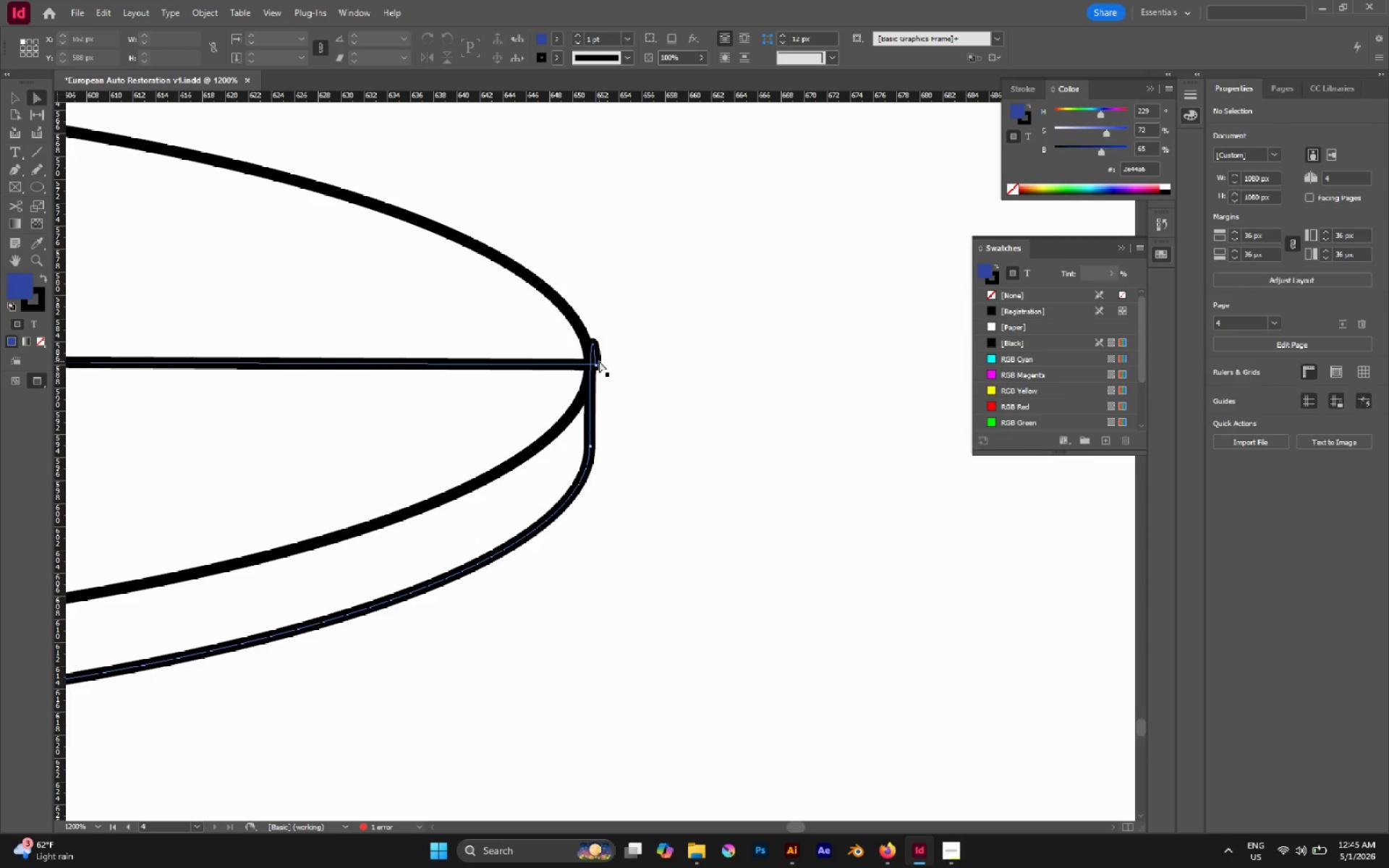 
left_click([599, 361])
 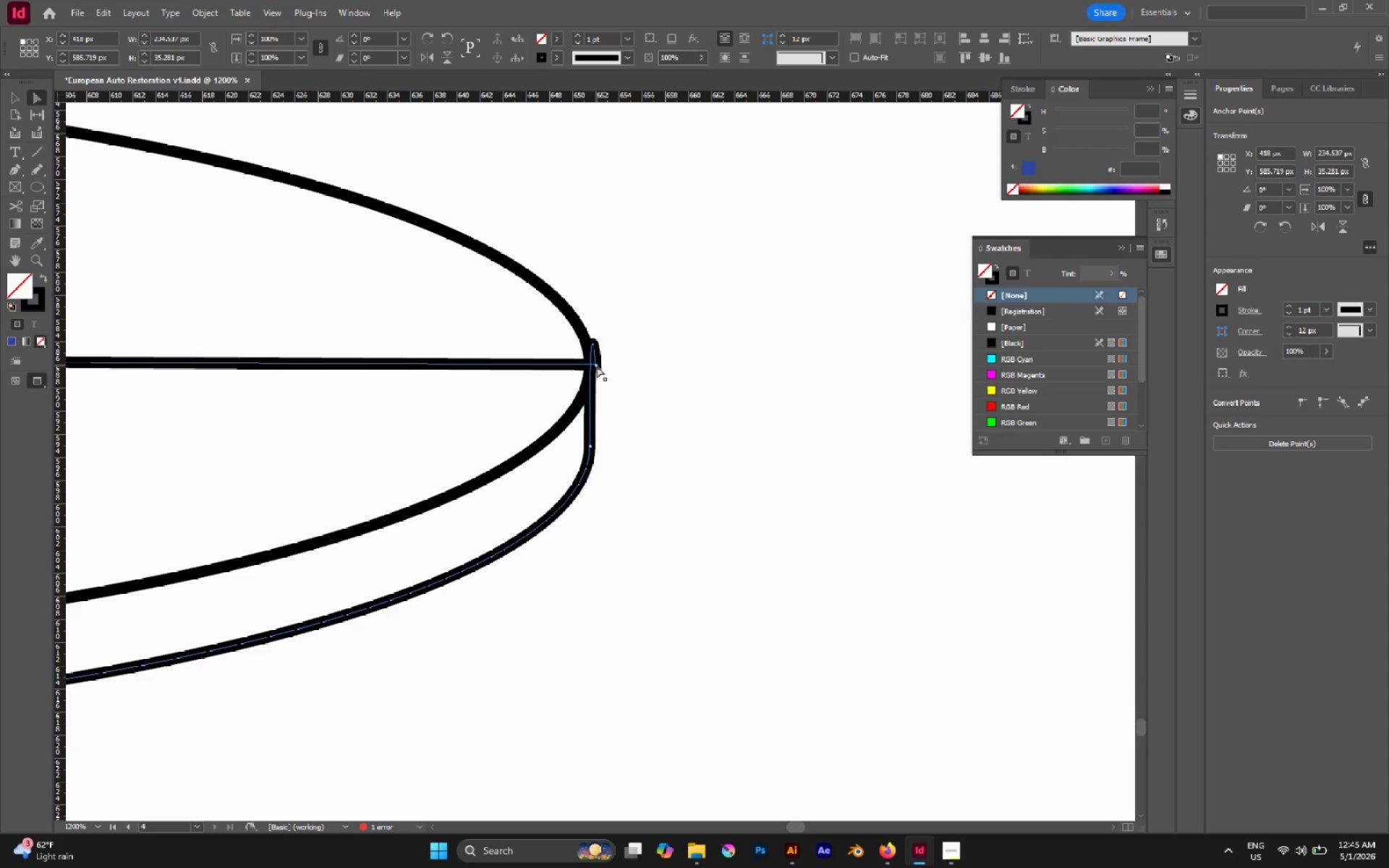 
left_click([597, 366])
 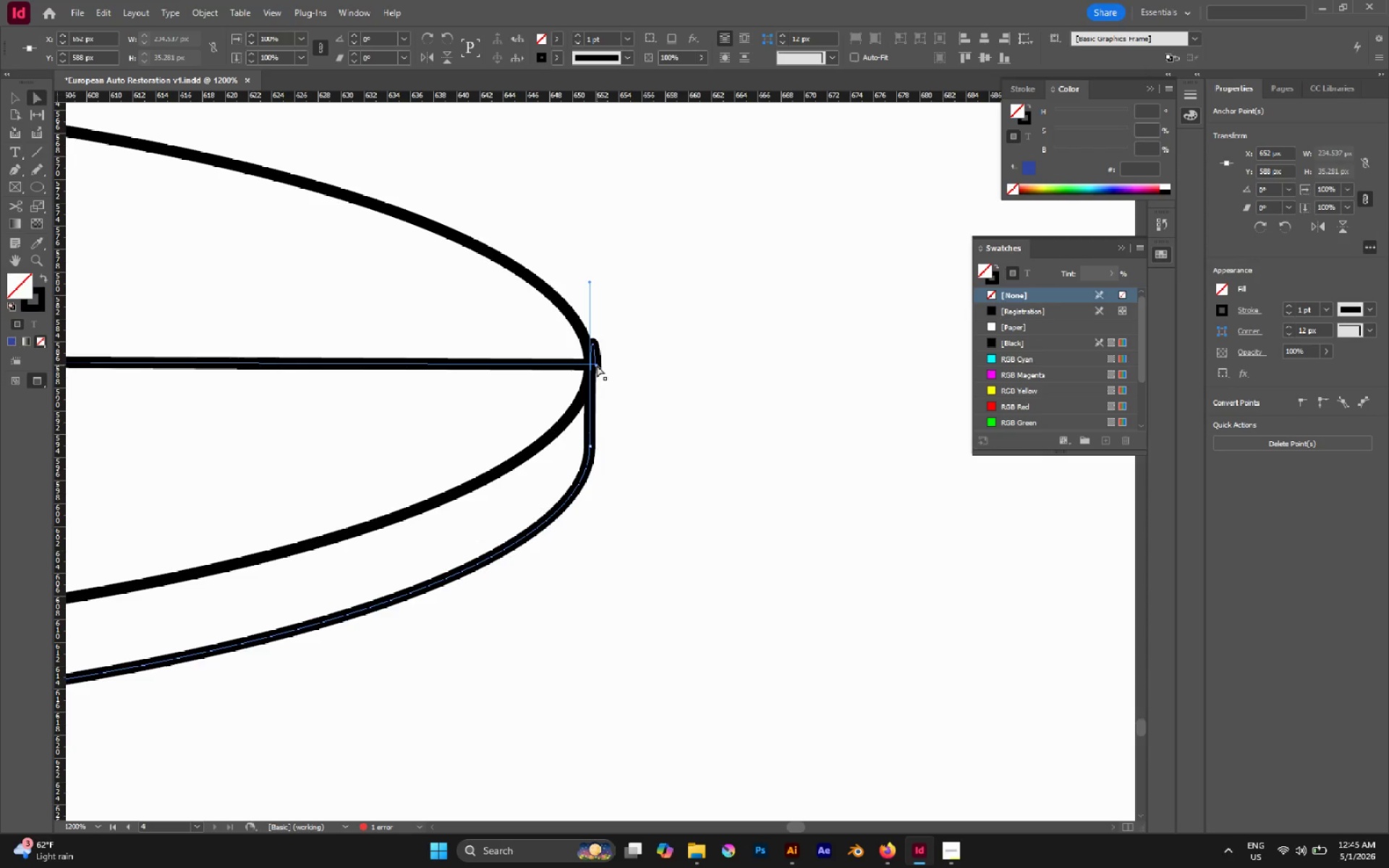 
left_click_drag(start_coordinate=[597, 365], to_coordinate=[584, 365])
 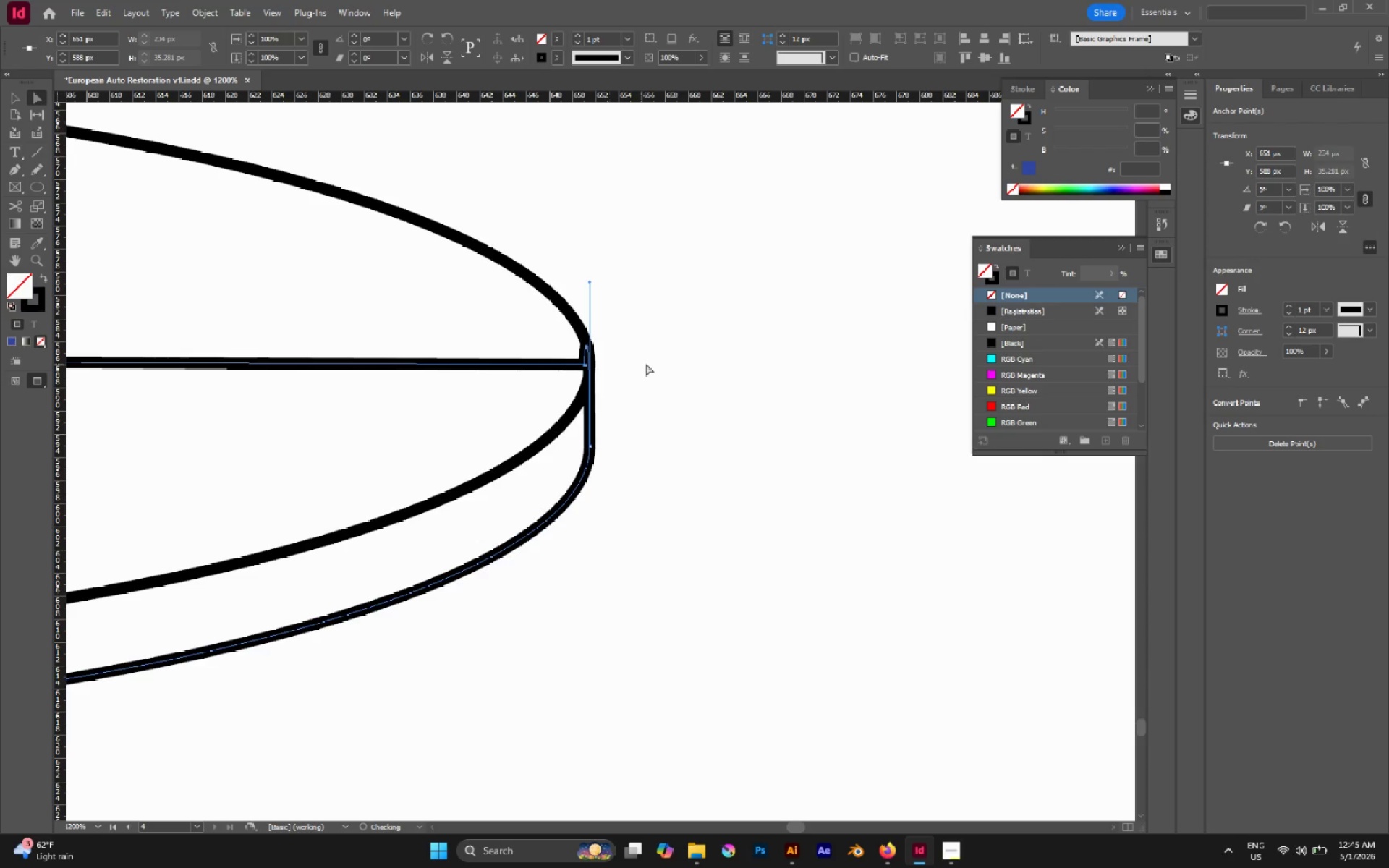 
left_click([646, 364])
 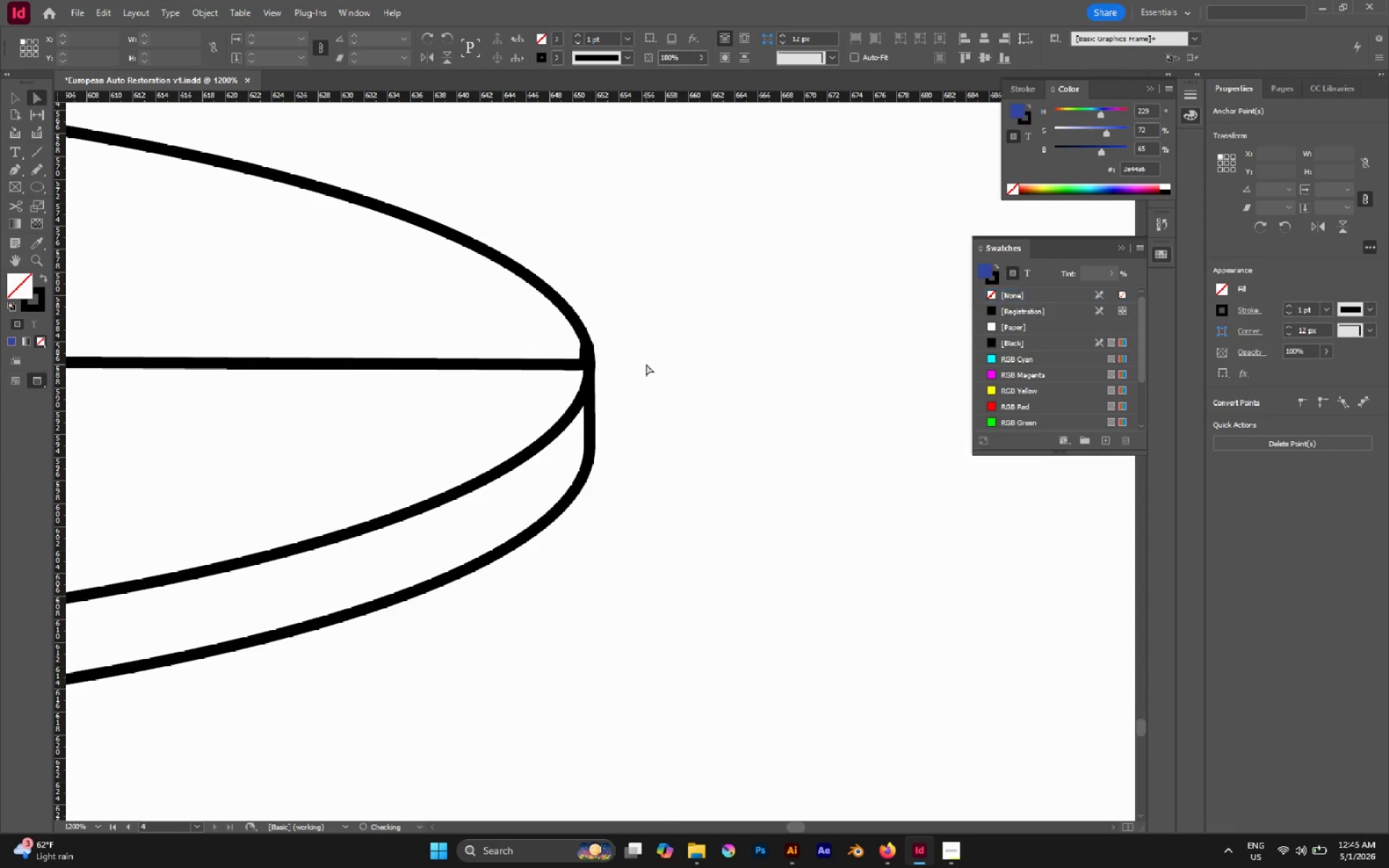 
hold_key(key=AltLeft, duration=0.7)
scroll: coordinate [647, 364], scroll_direction: down, amount: 6.0
 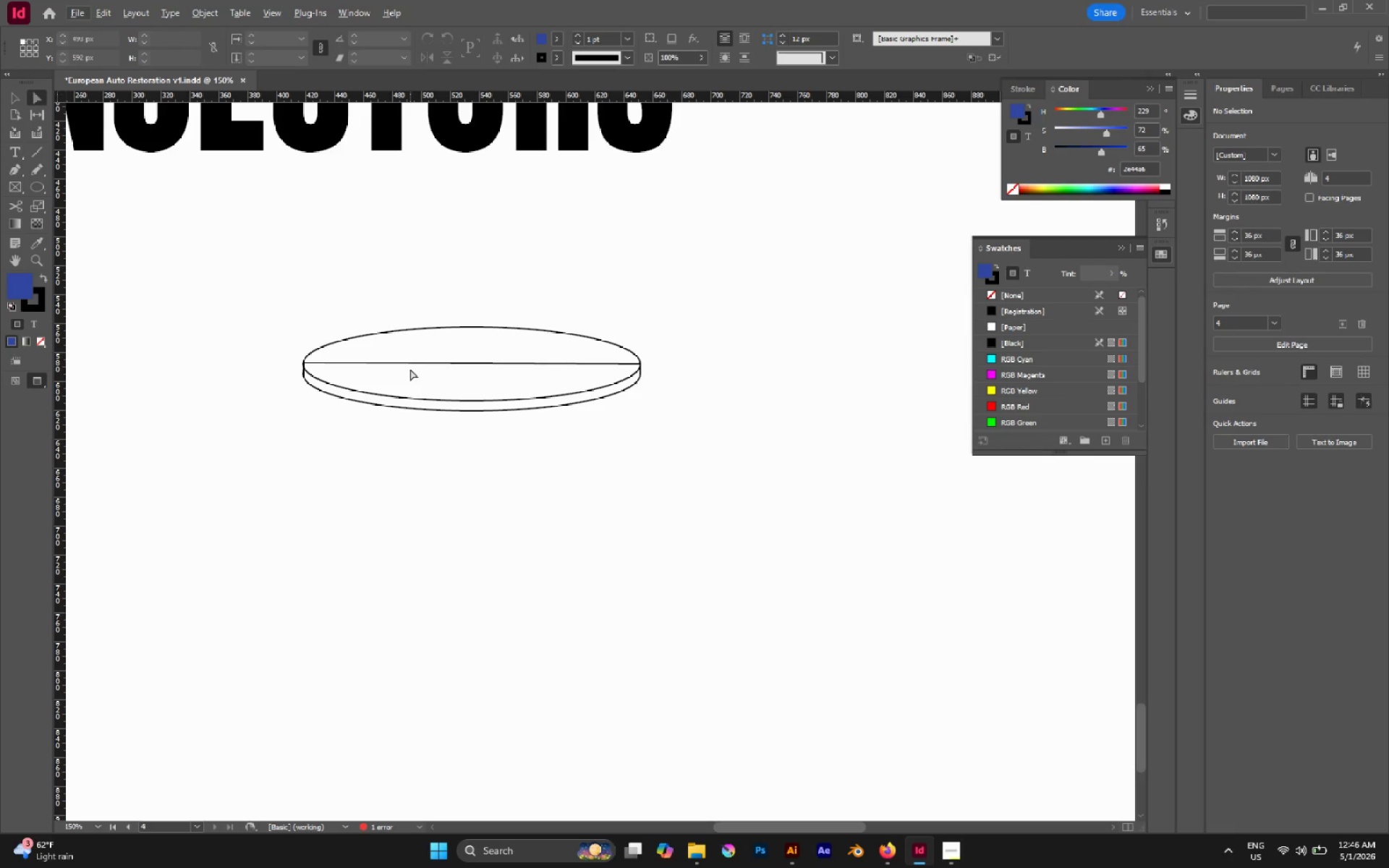 
wait(16.46)
 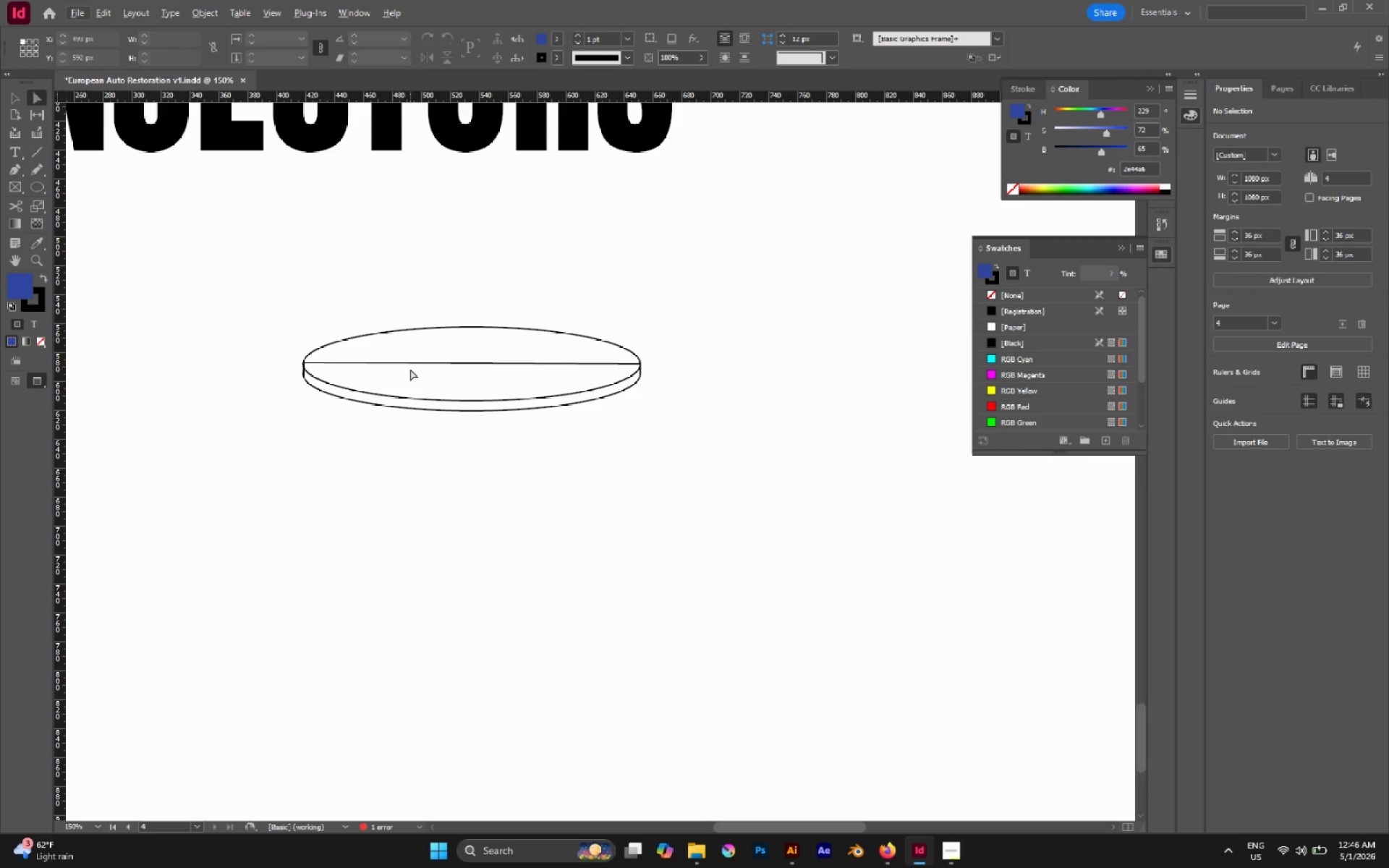 
left_click([389, 362])
 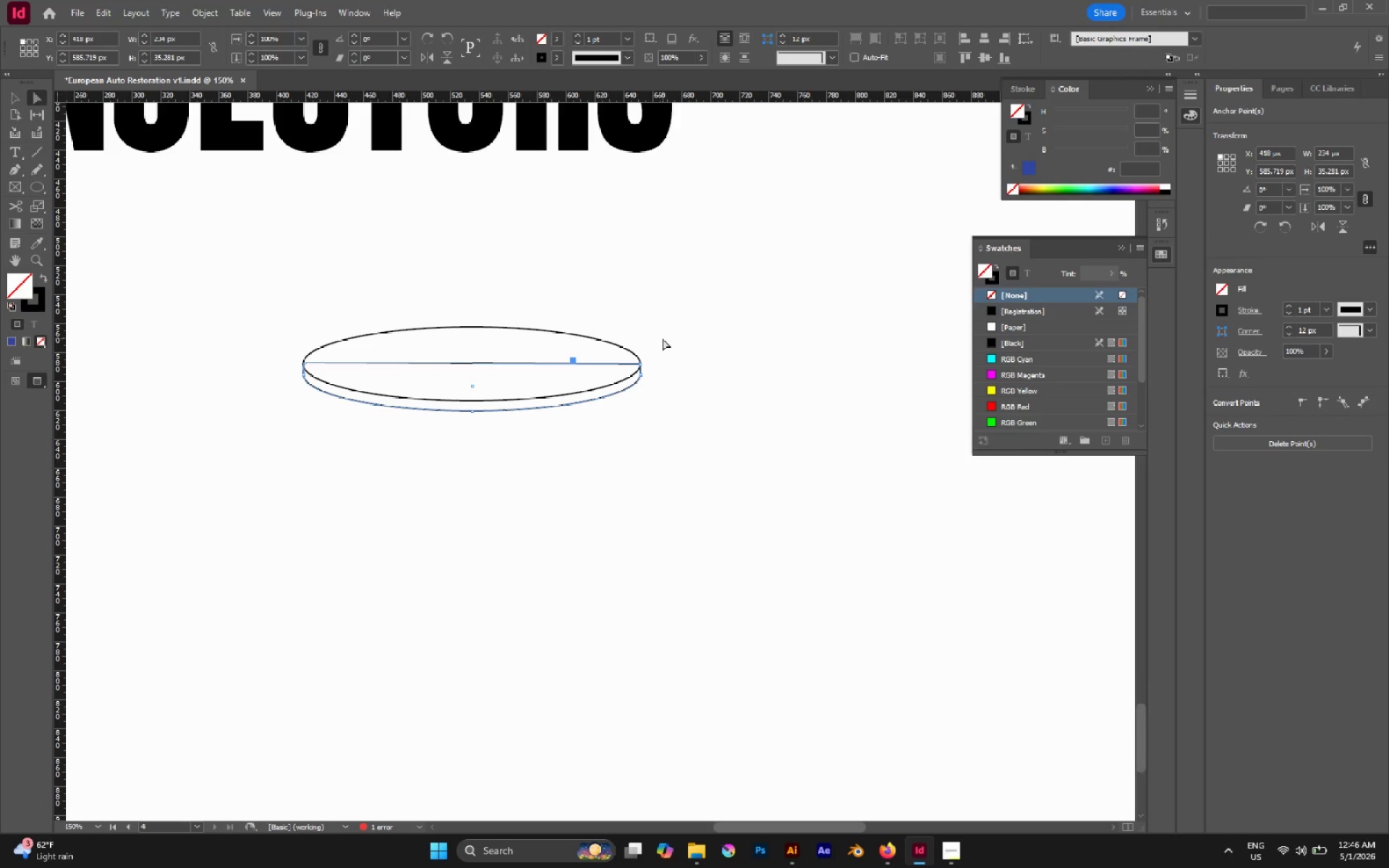 
key(V)
 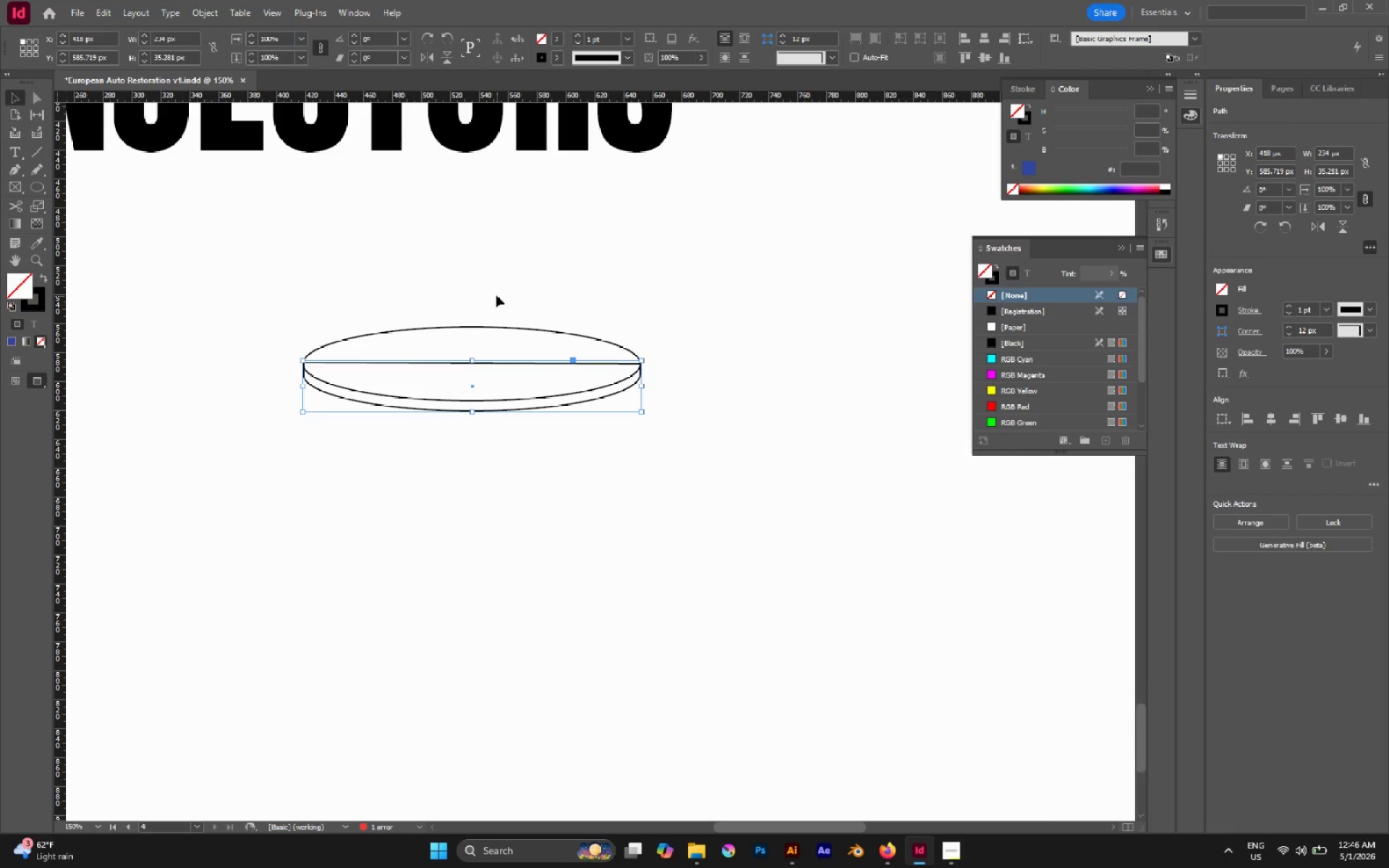 
left_click([496, 295])
 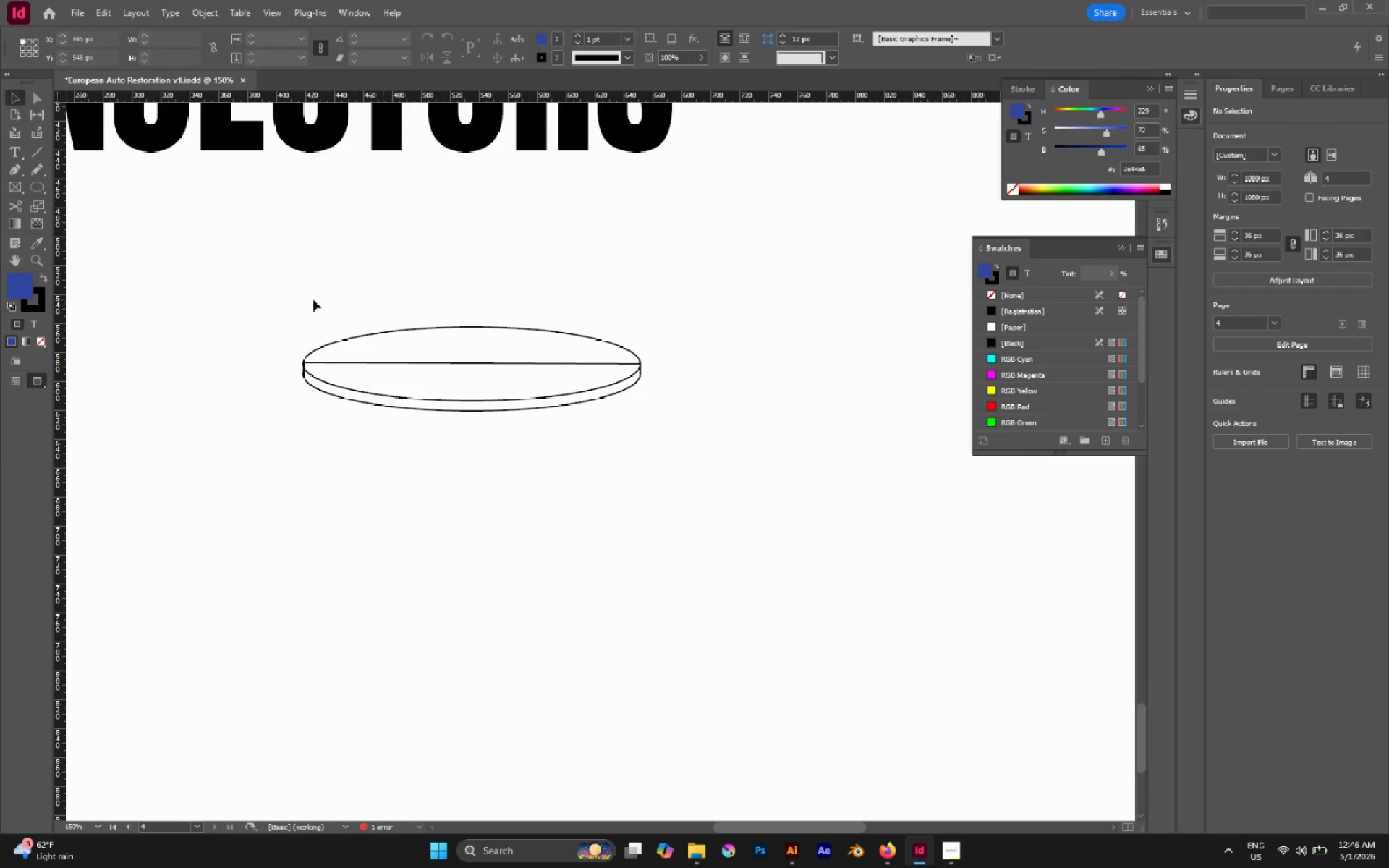 
left_click_drag(start_coordinate=[313, 299], to_coordinate=[436, 437])
 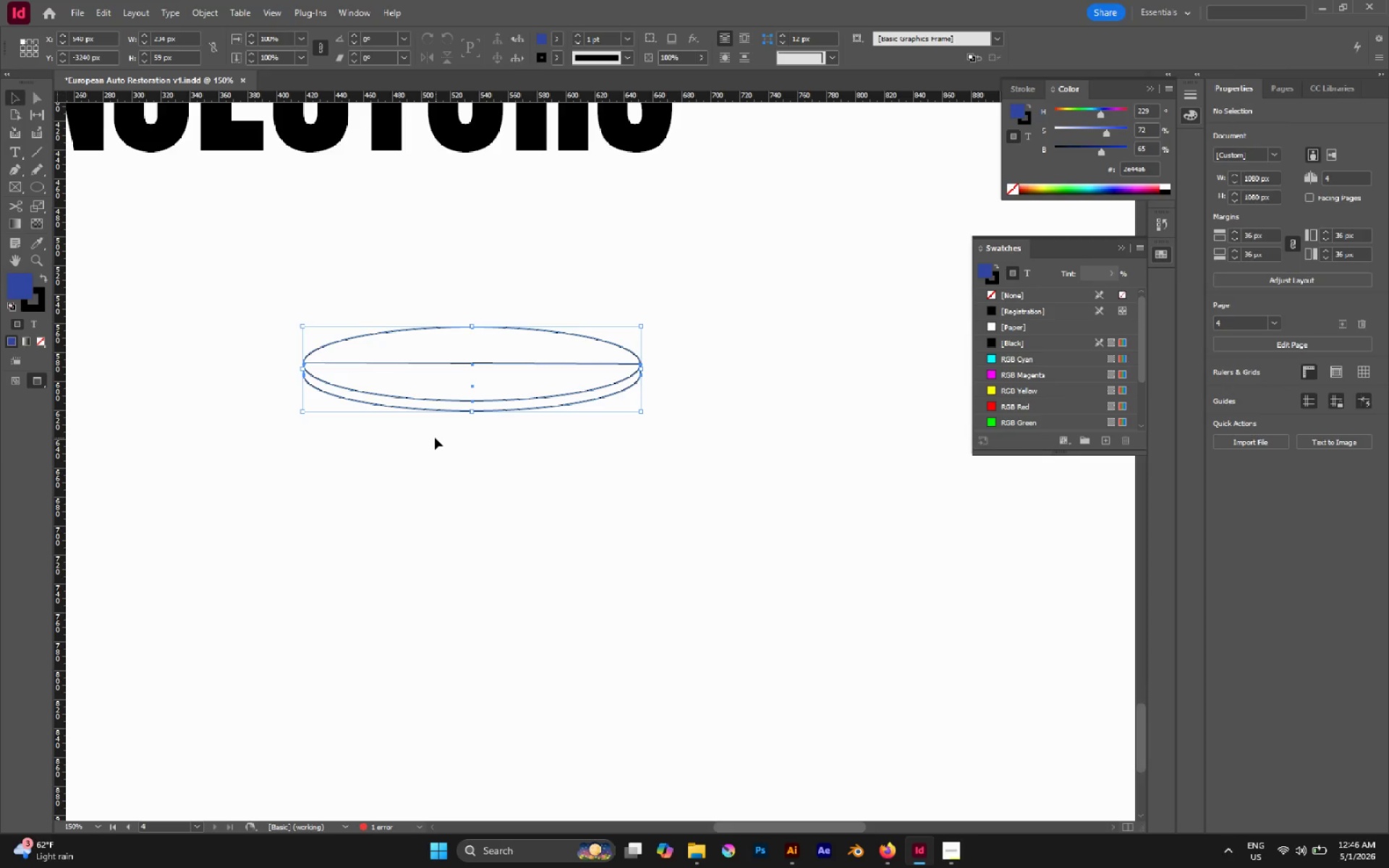 
key(Control+C)
 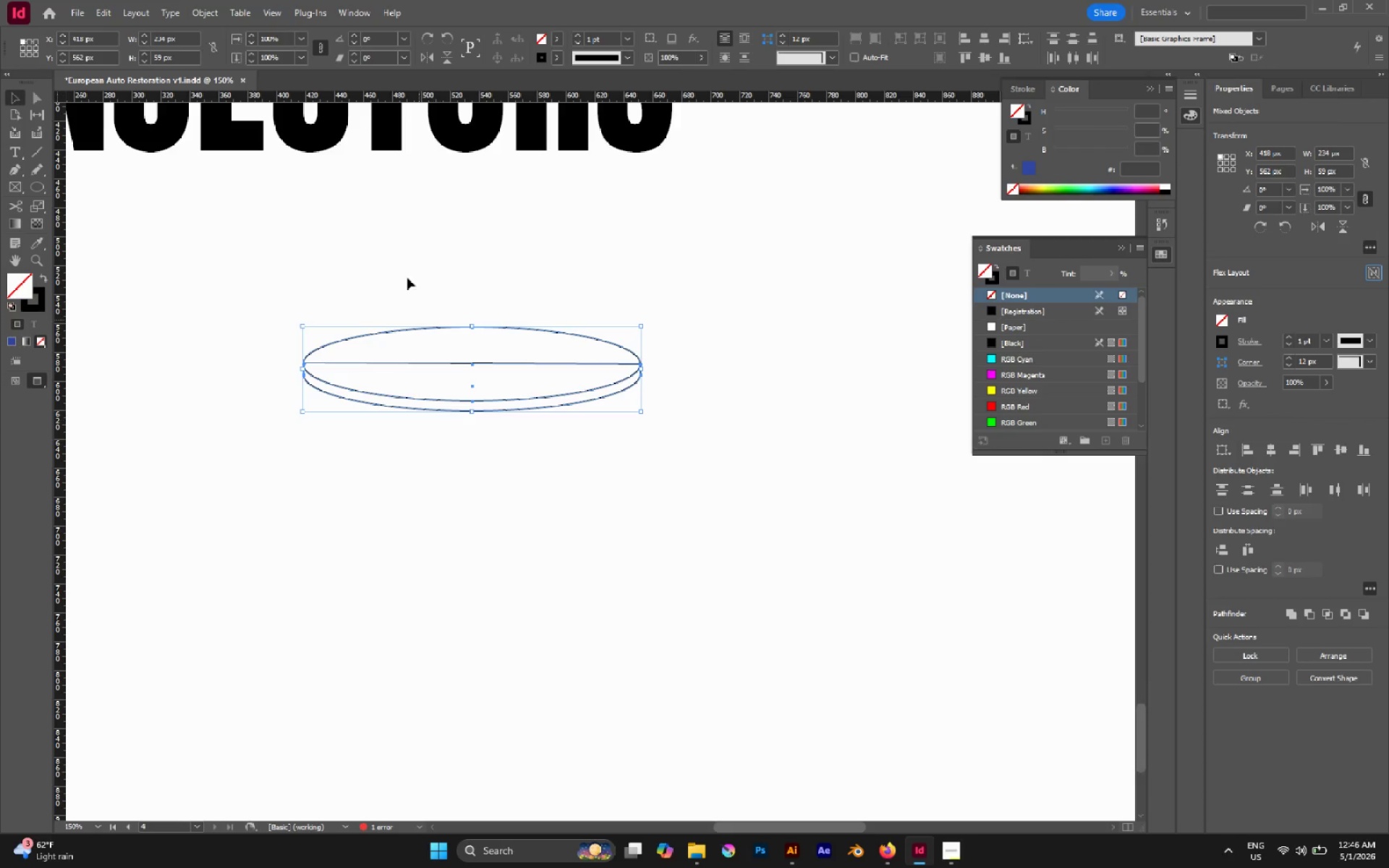 
left_click([407, 271])
 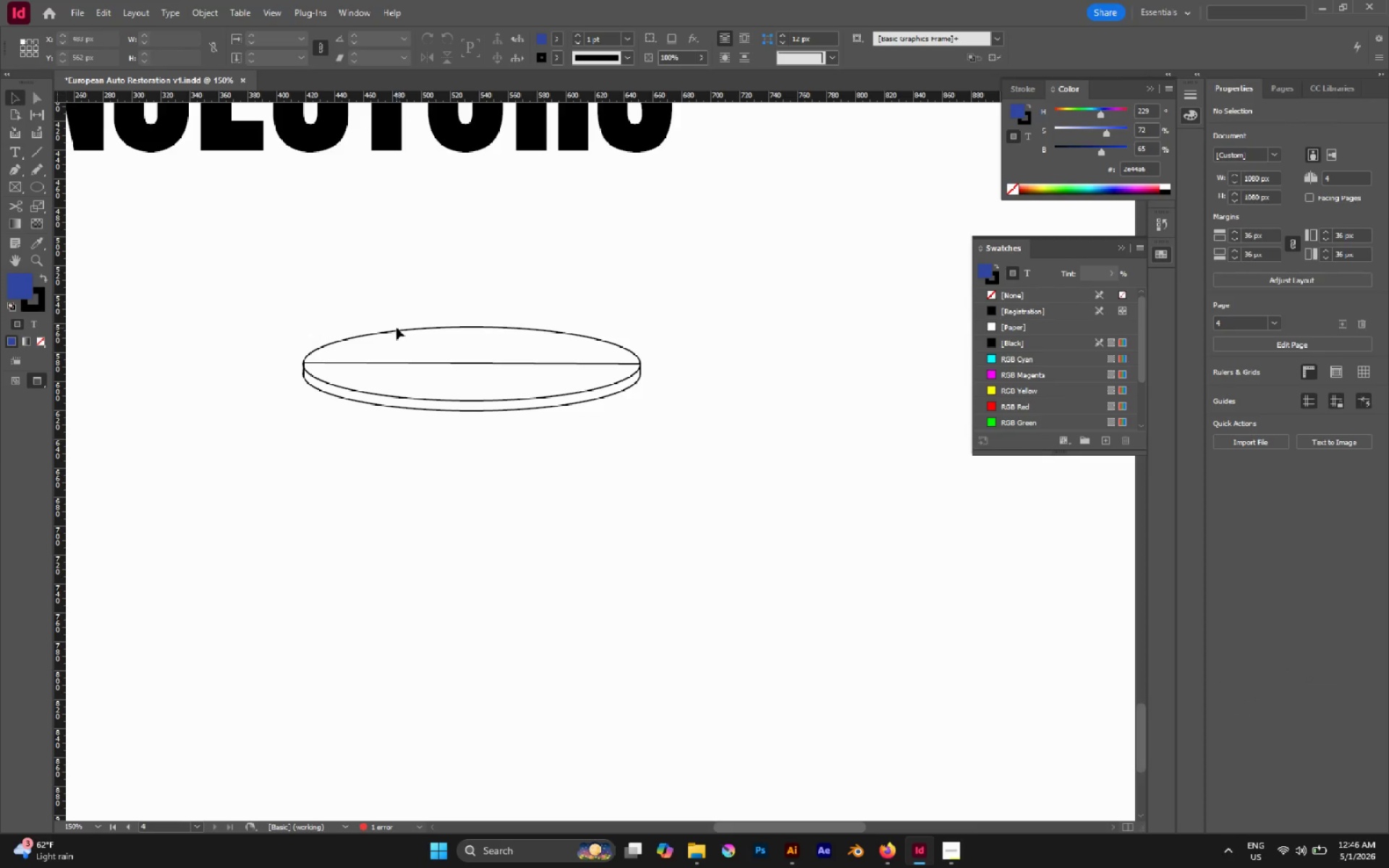 
left_click([398, 329])
 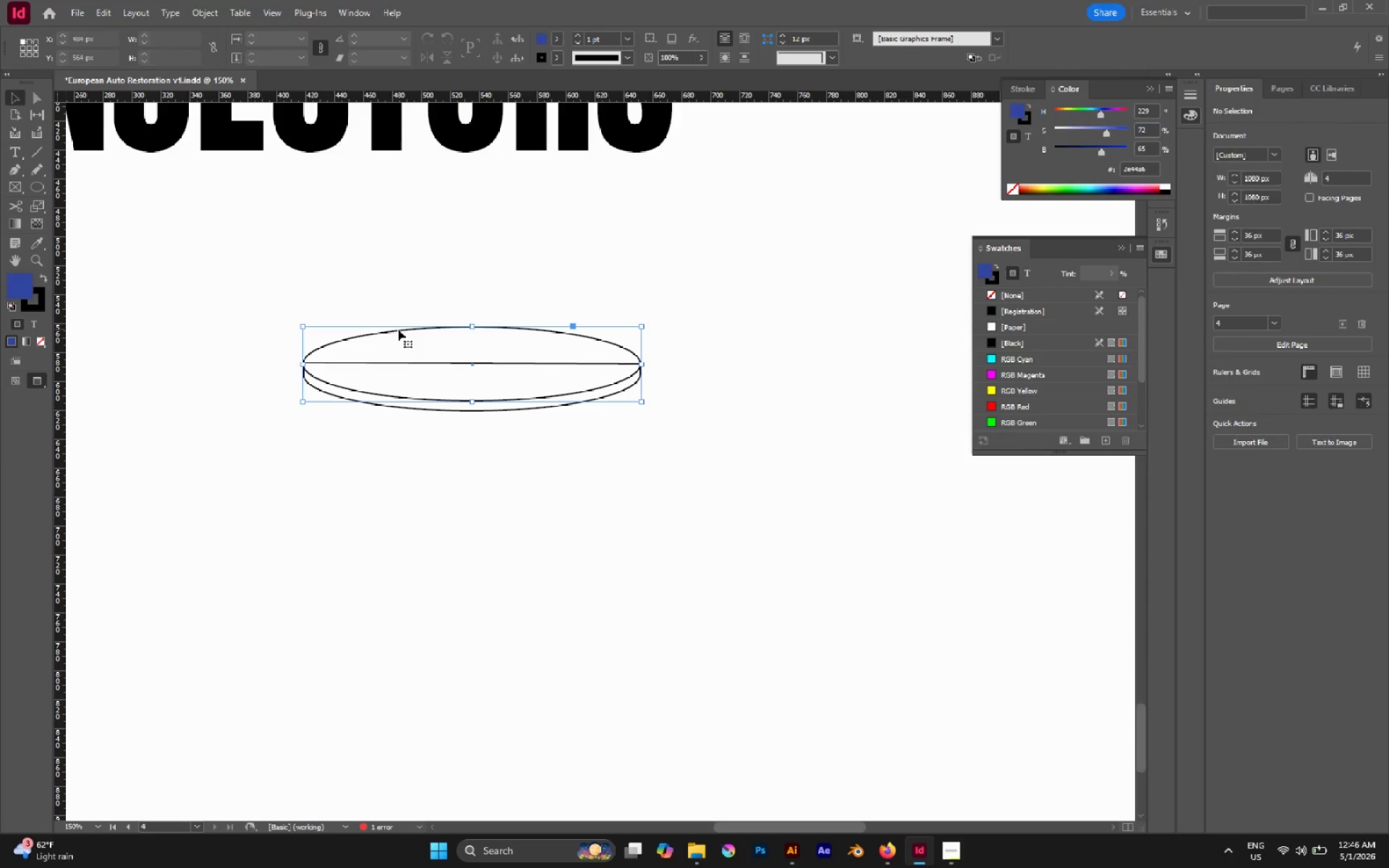 
key(Control+C)
 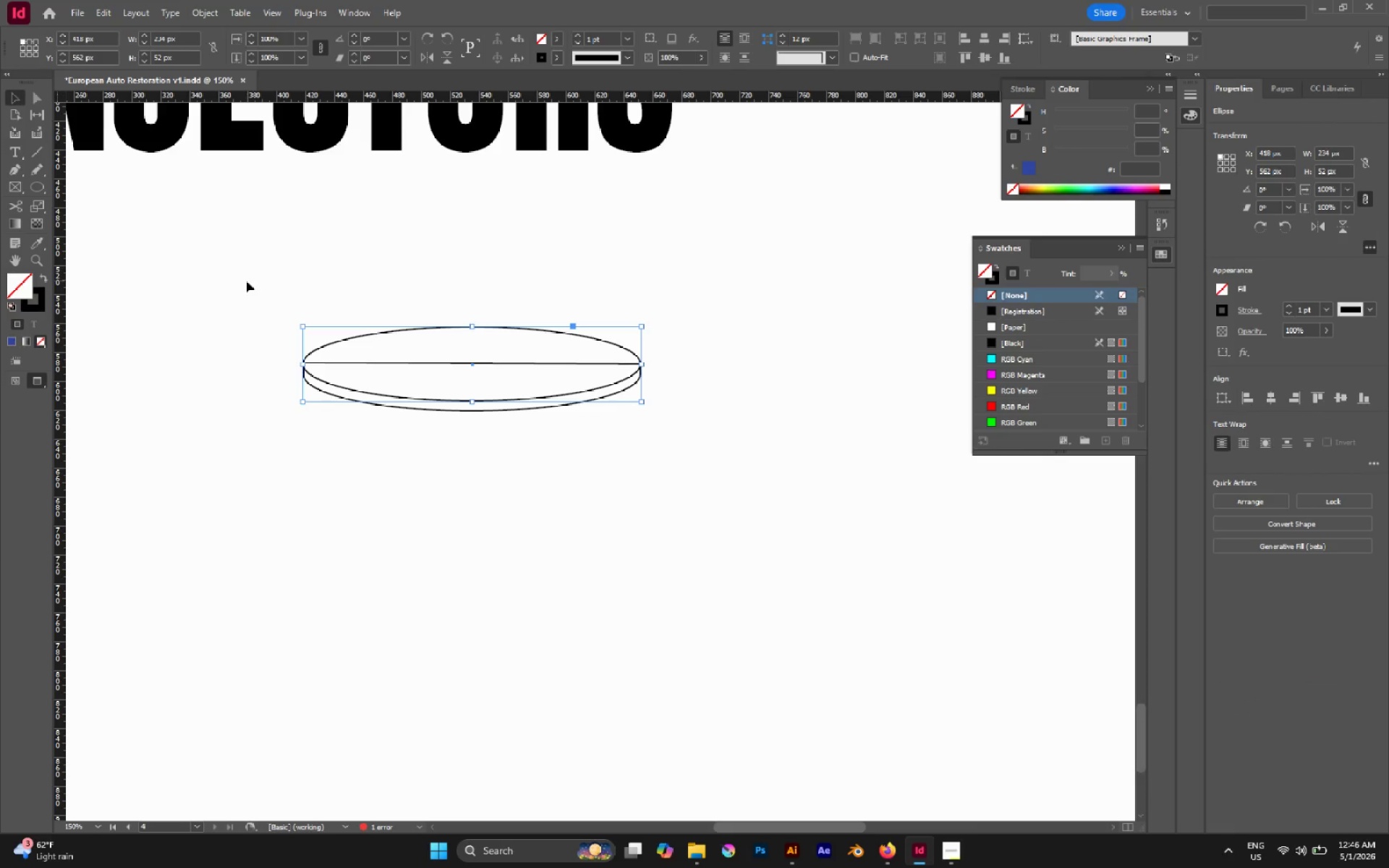 
left_click_drag(start_coordinate=[246, 281], to_coordinate=[591, 584])
 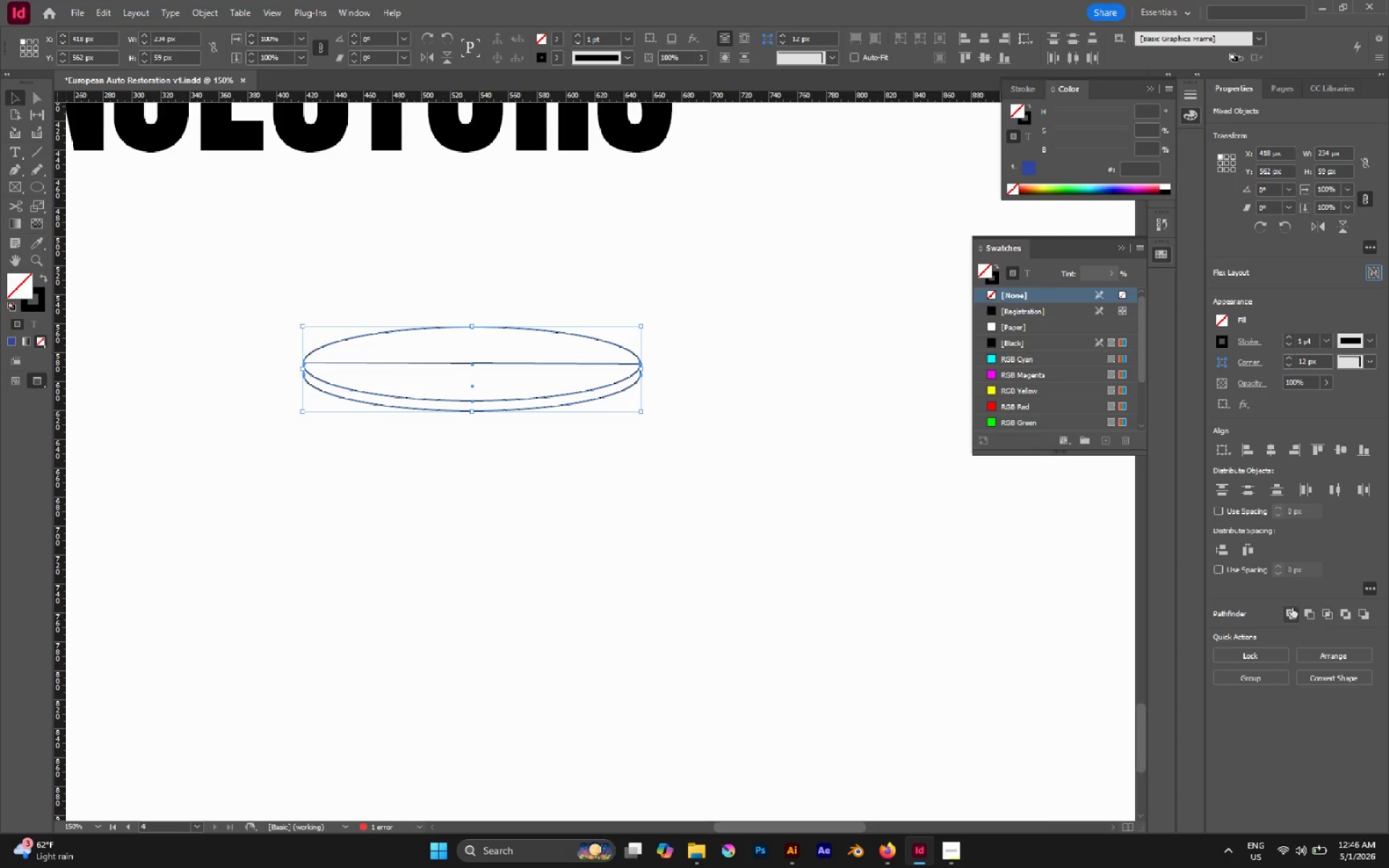 
double_click([752, 443])
 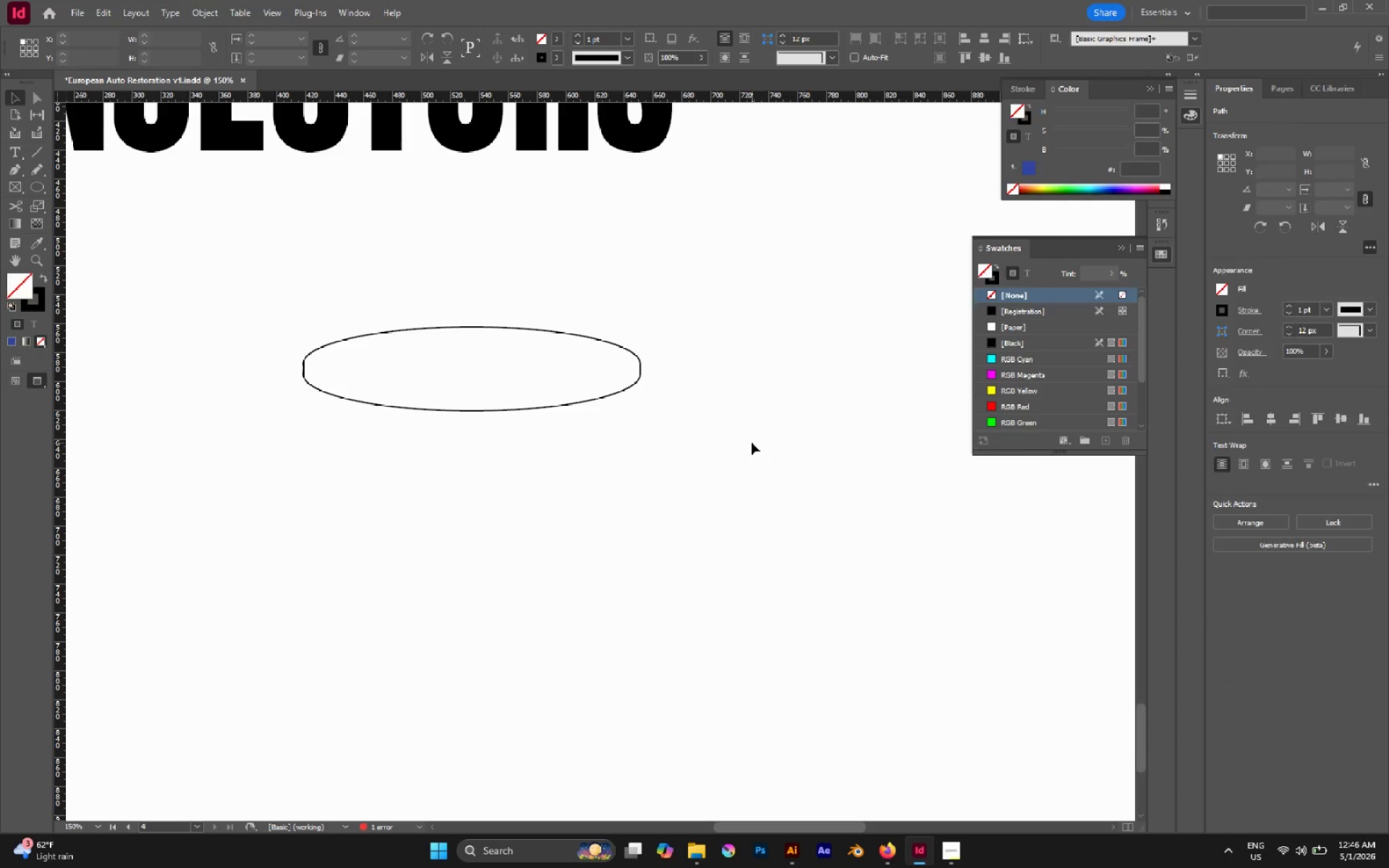 
key(Control+Shift+V)
 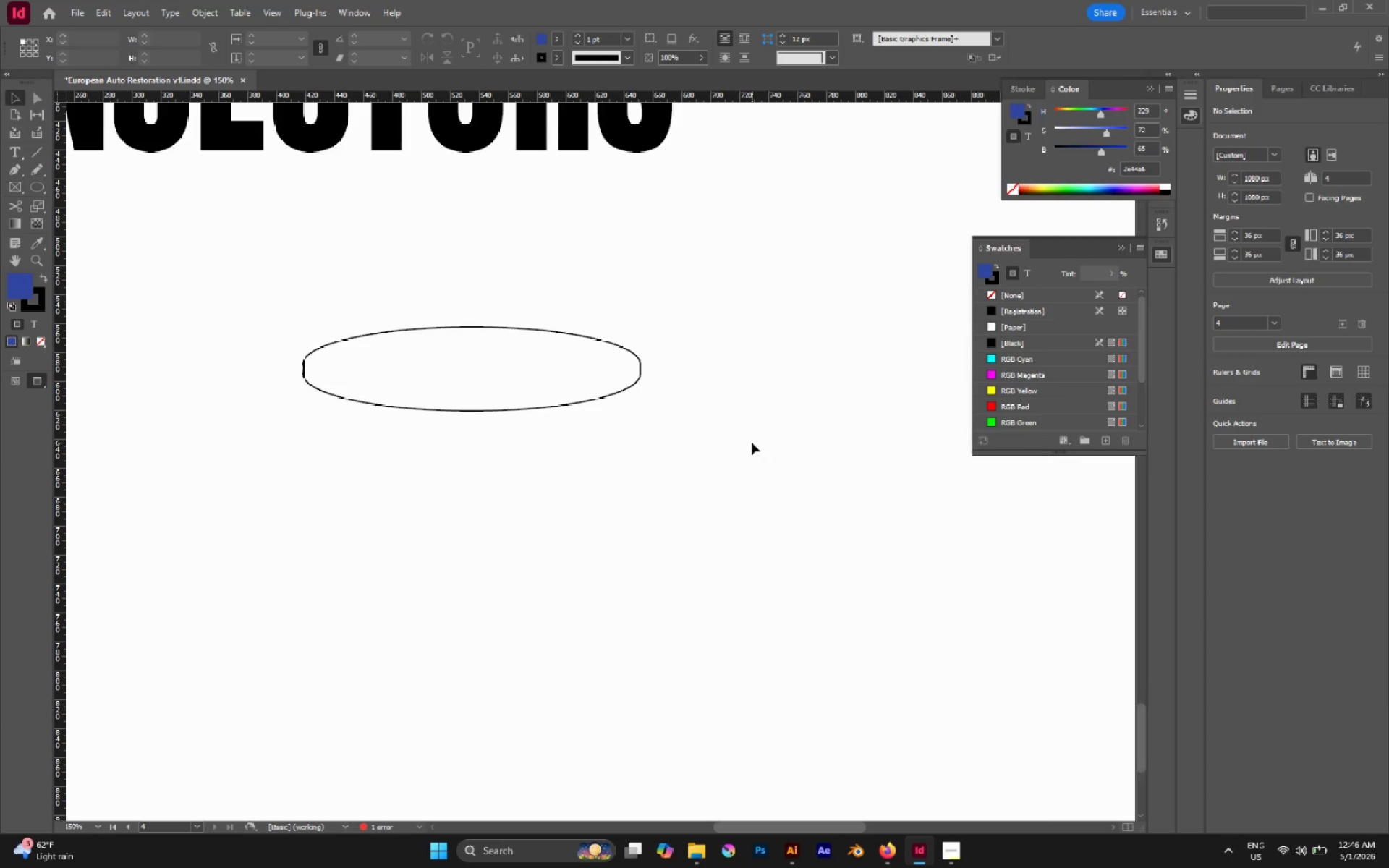 
key(Alt+Control+Shift+V)
 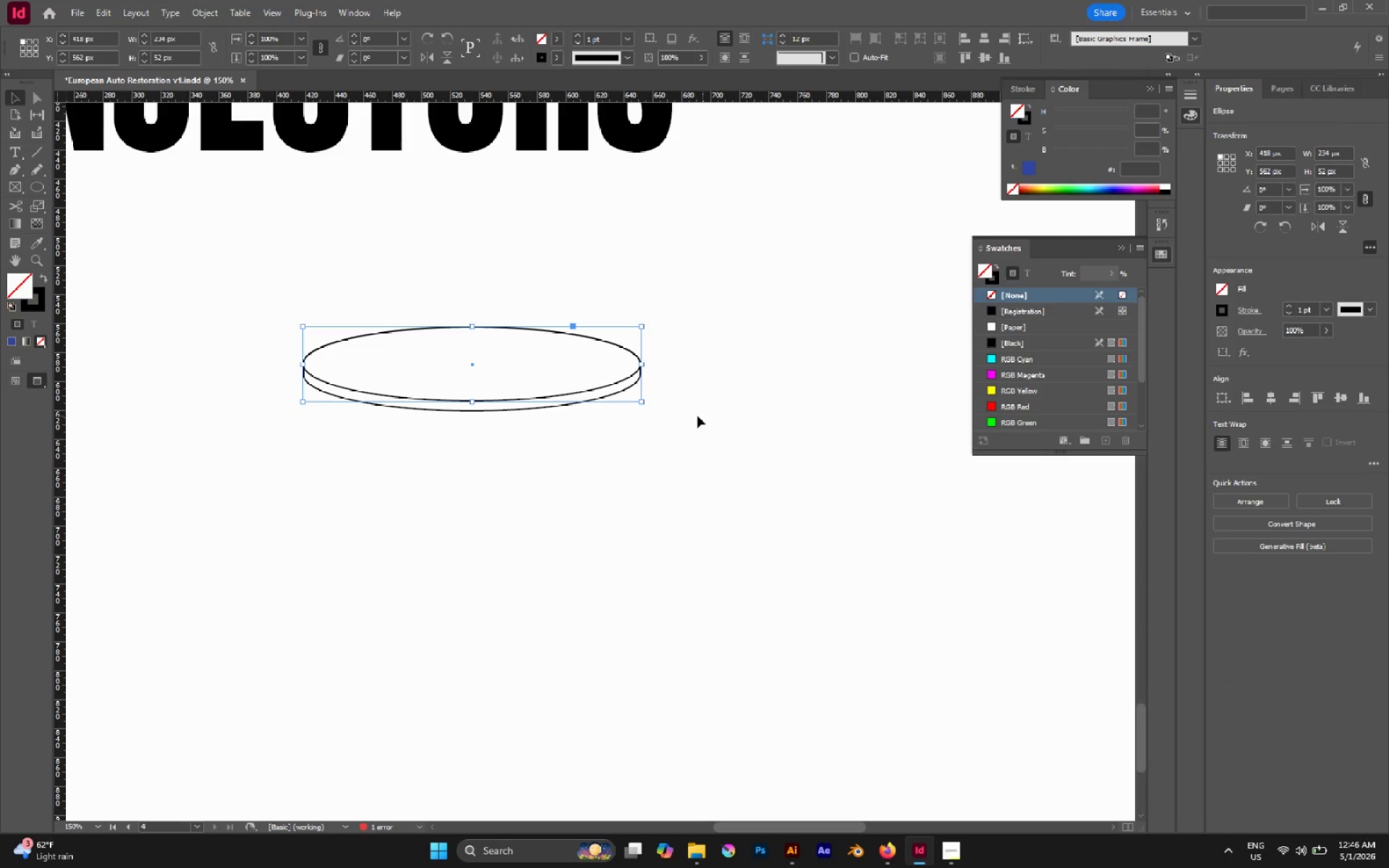 
left_click([693, 415])
 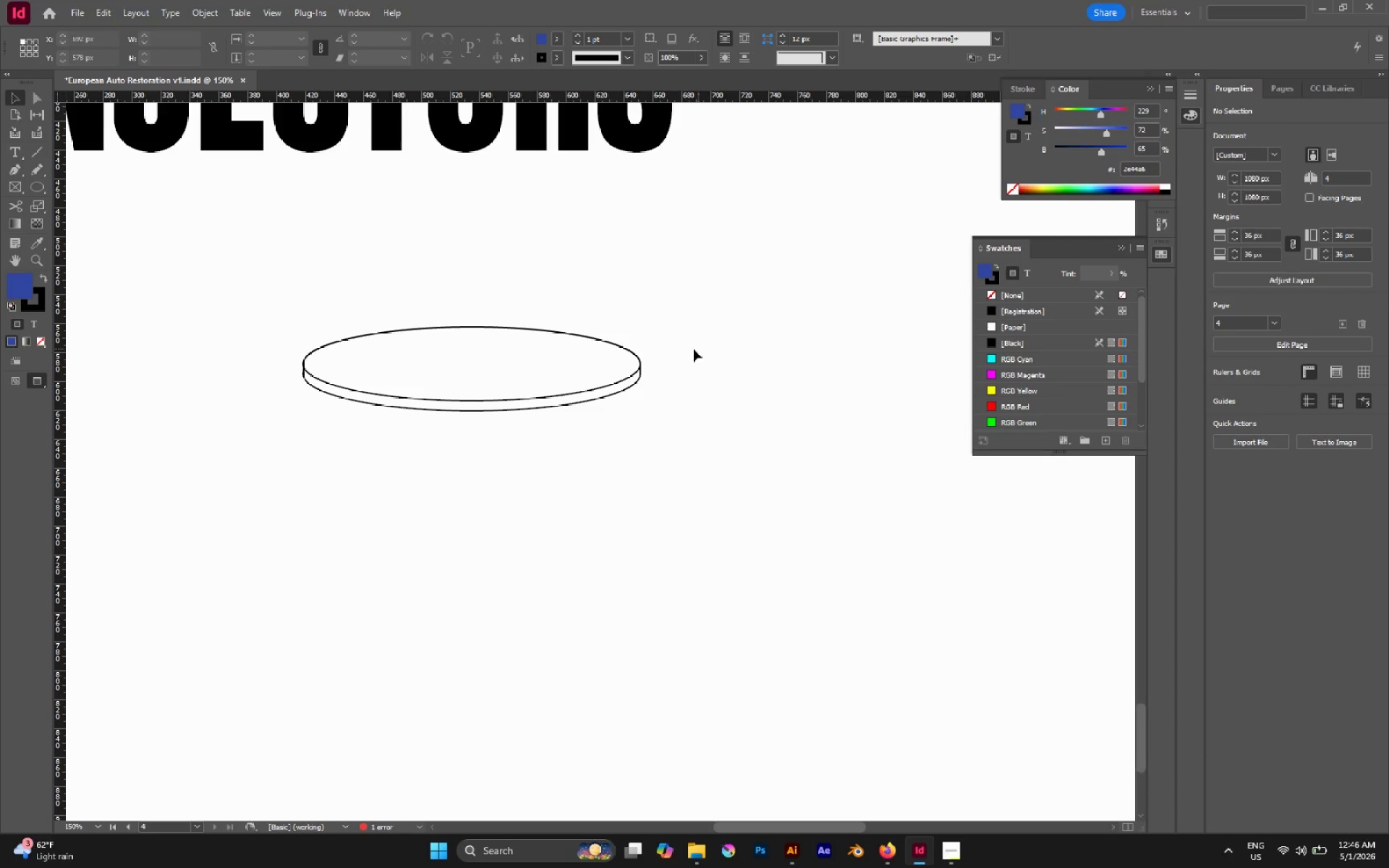 
wait(9.75)
 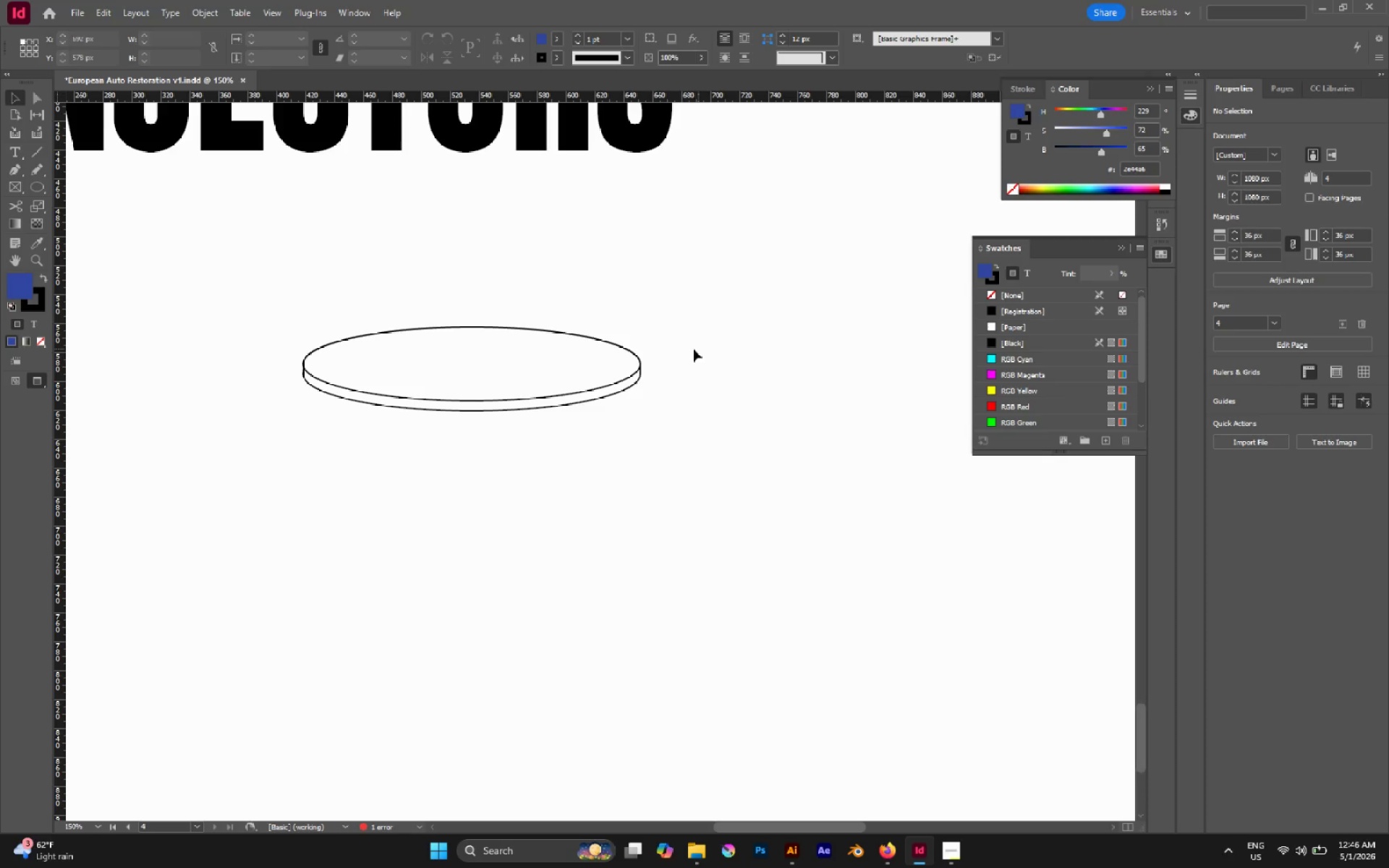 
hold_key(key=AltLeft, duration=0.92)
scroll: coordinate [695, 407], scroll_direction: down, amount: 2.0
 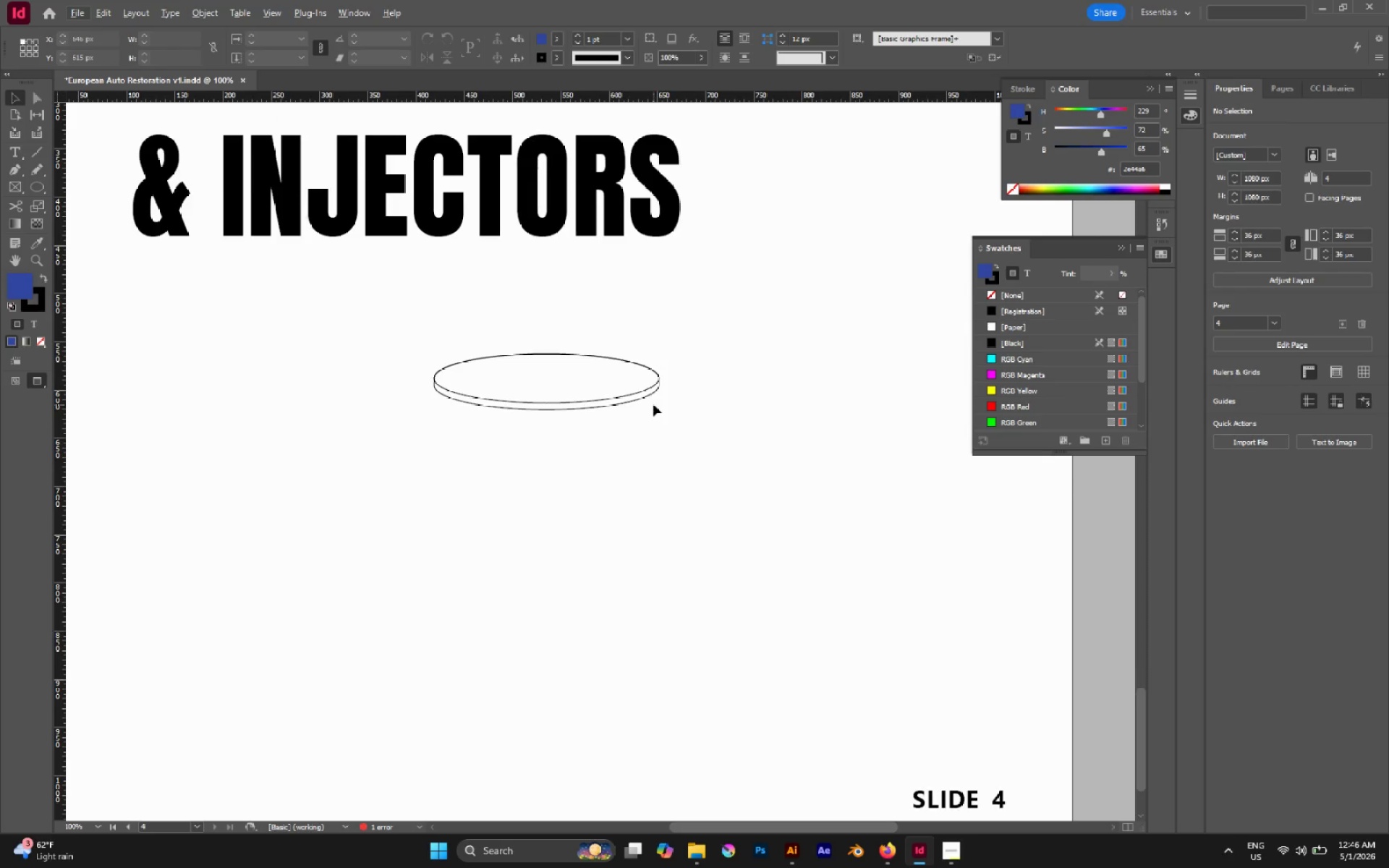 
key(Alt+AltLeft)
 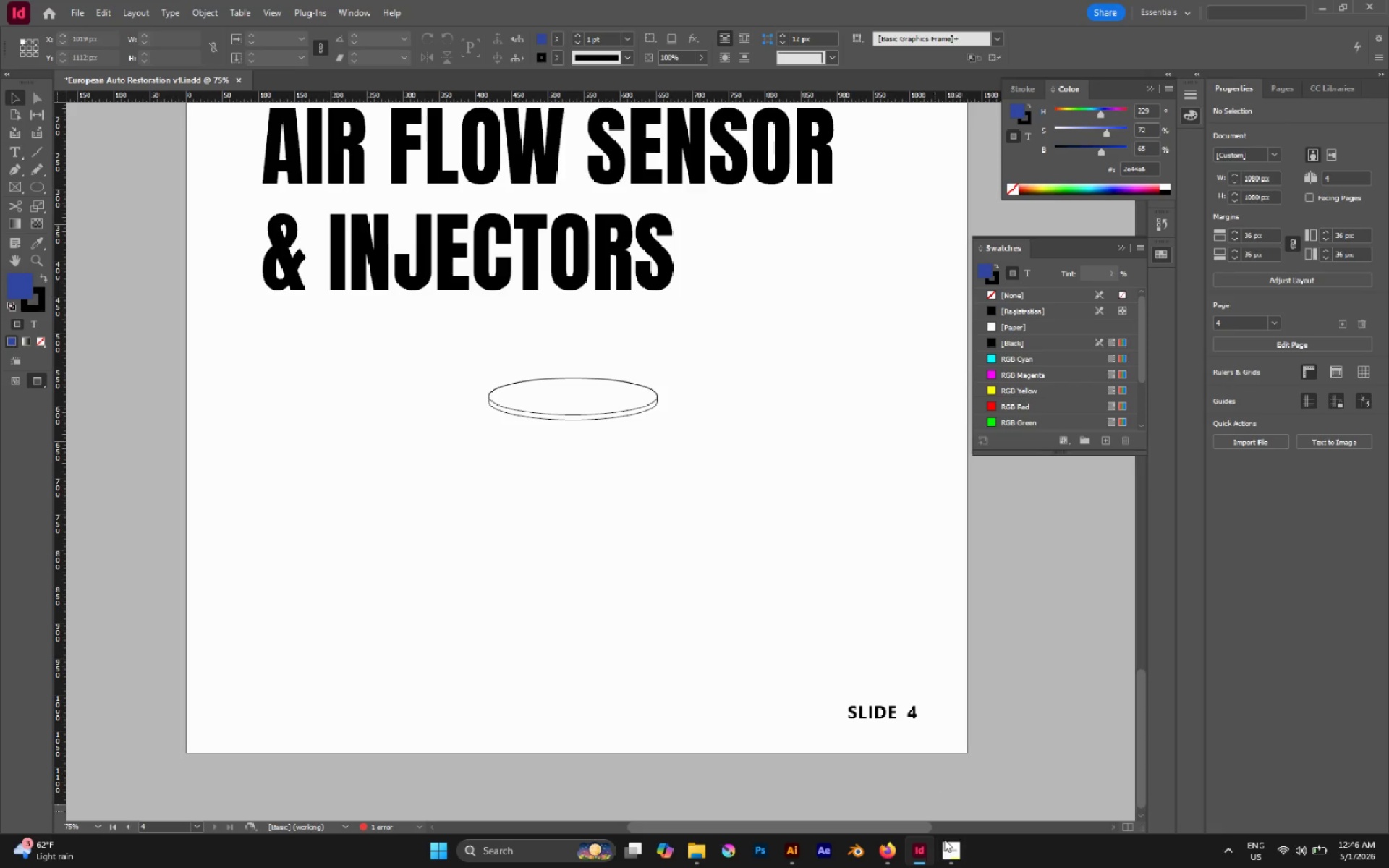 
scroll: coordinate [653, 404], scroll_direction: none, amount: 0.0
 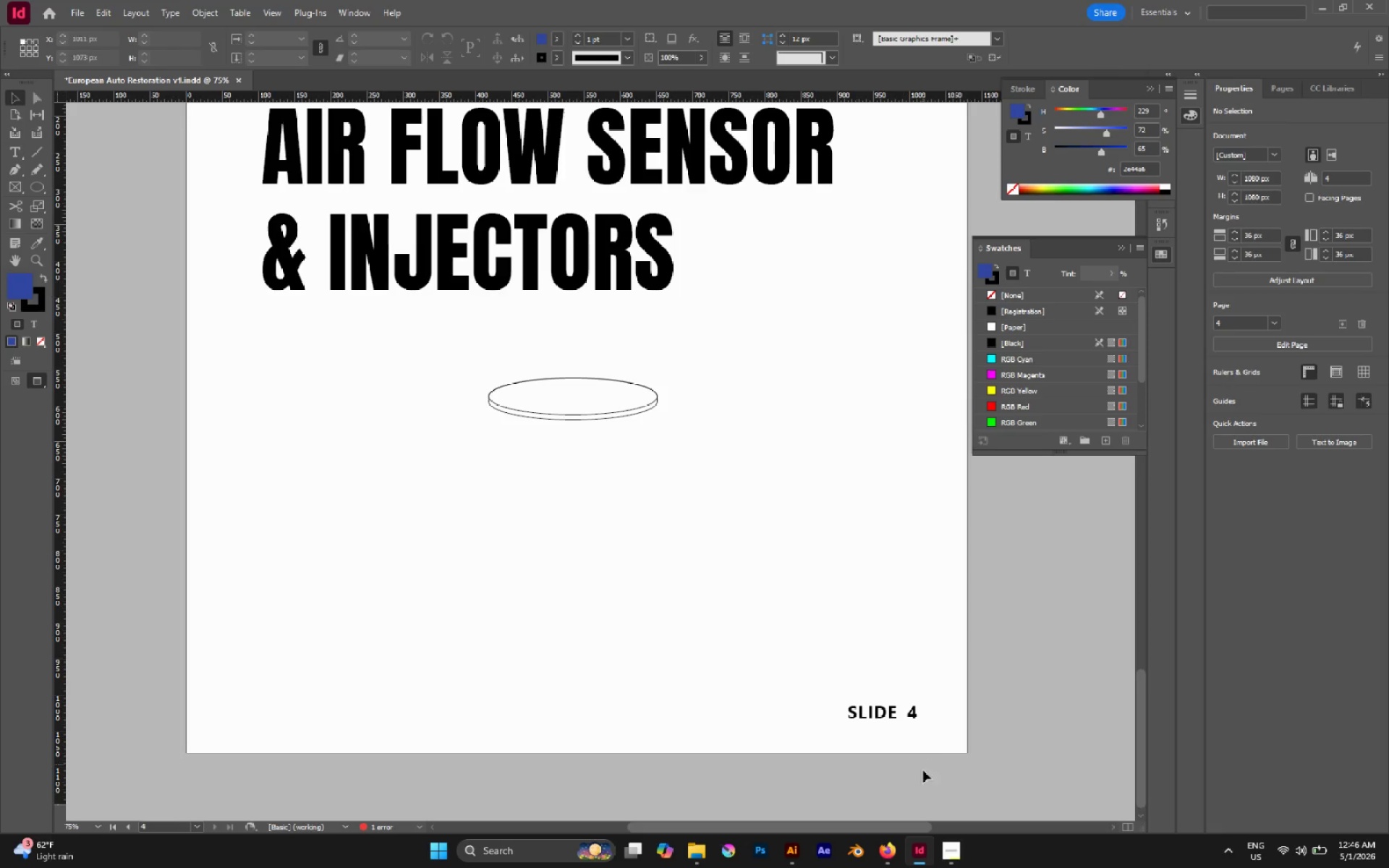 
left_click([953, 860])